 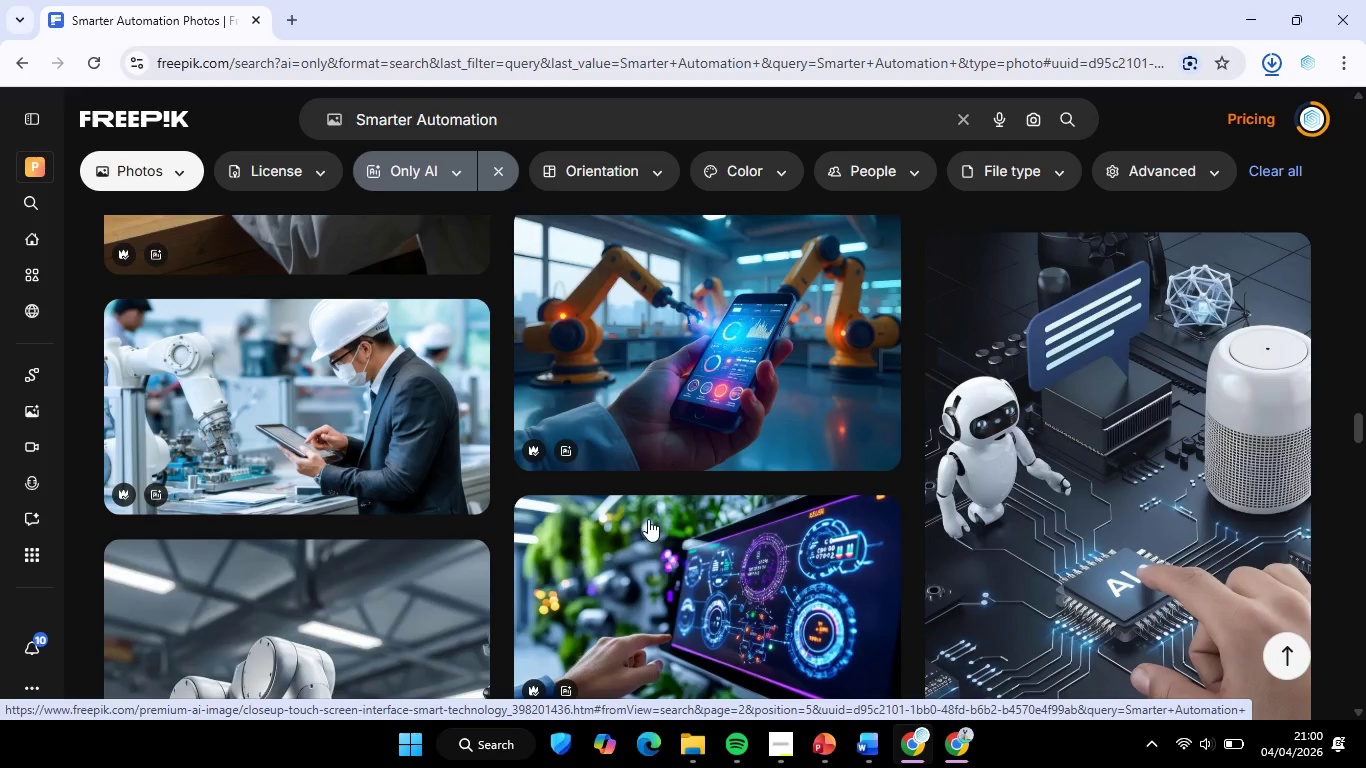 
scroll: coordinate [648, 519], scroll_direction: down, amount: 5.0
 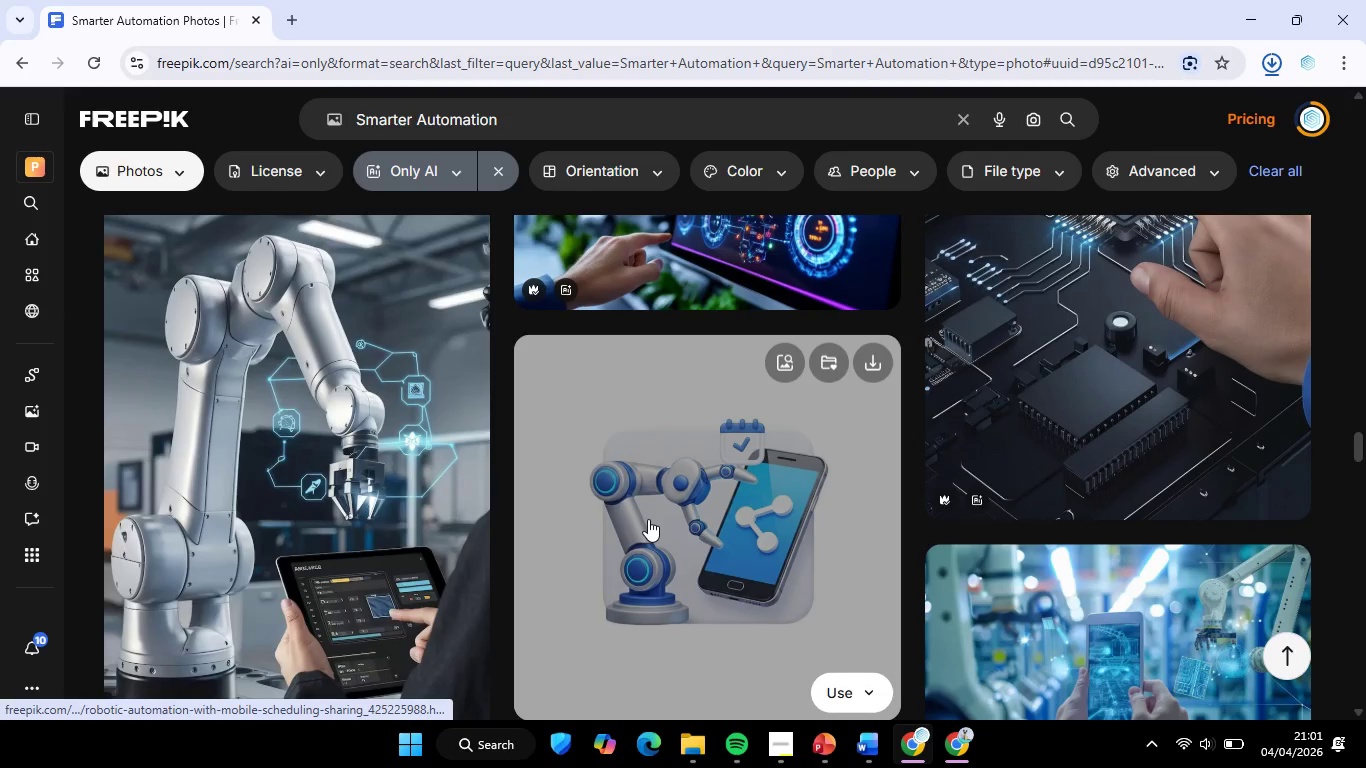 
left_click([1288, 434])
 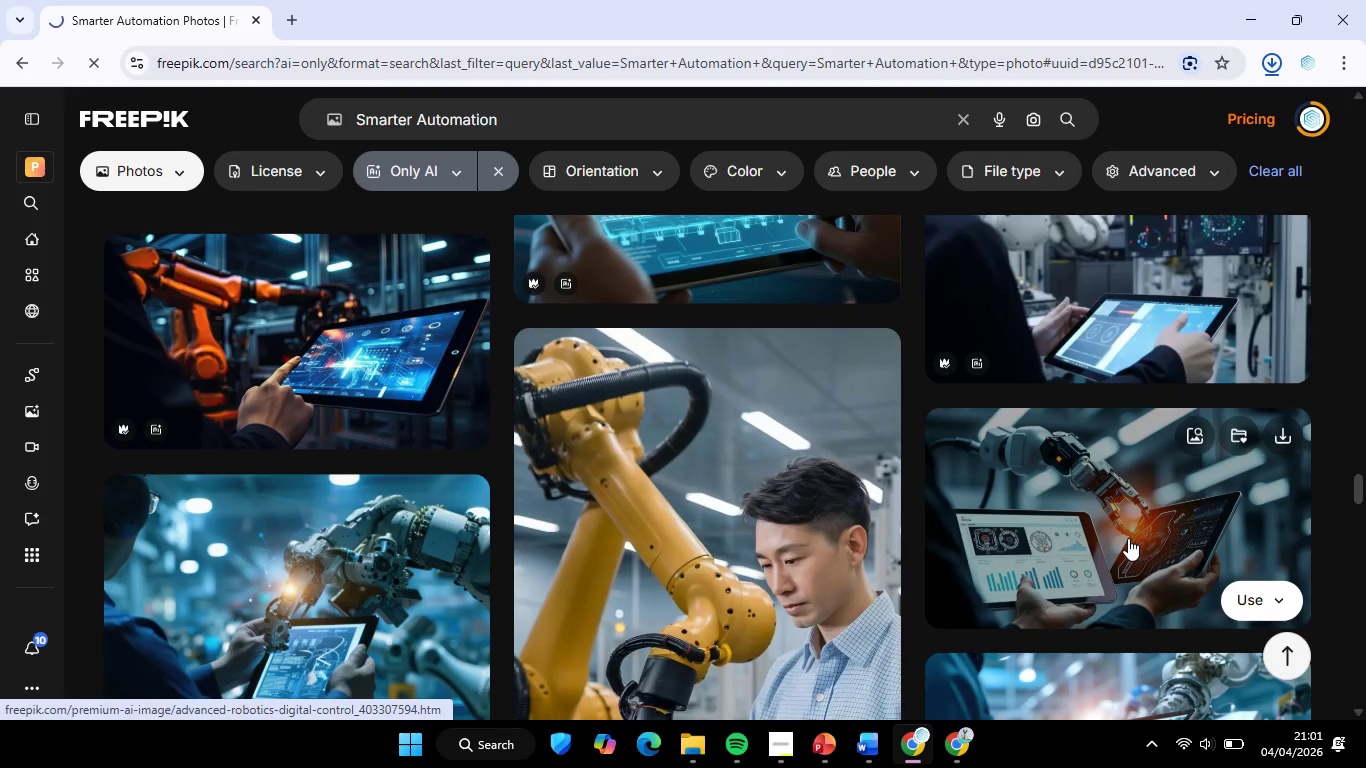 
scroll: coordinate [1125, 551], scroll_direction: down, amount: 21.0
 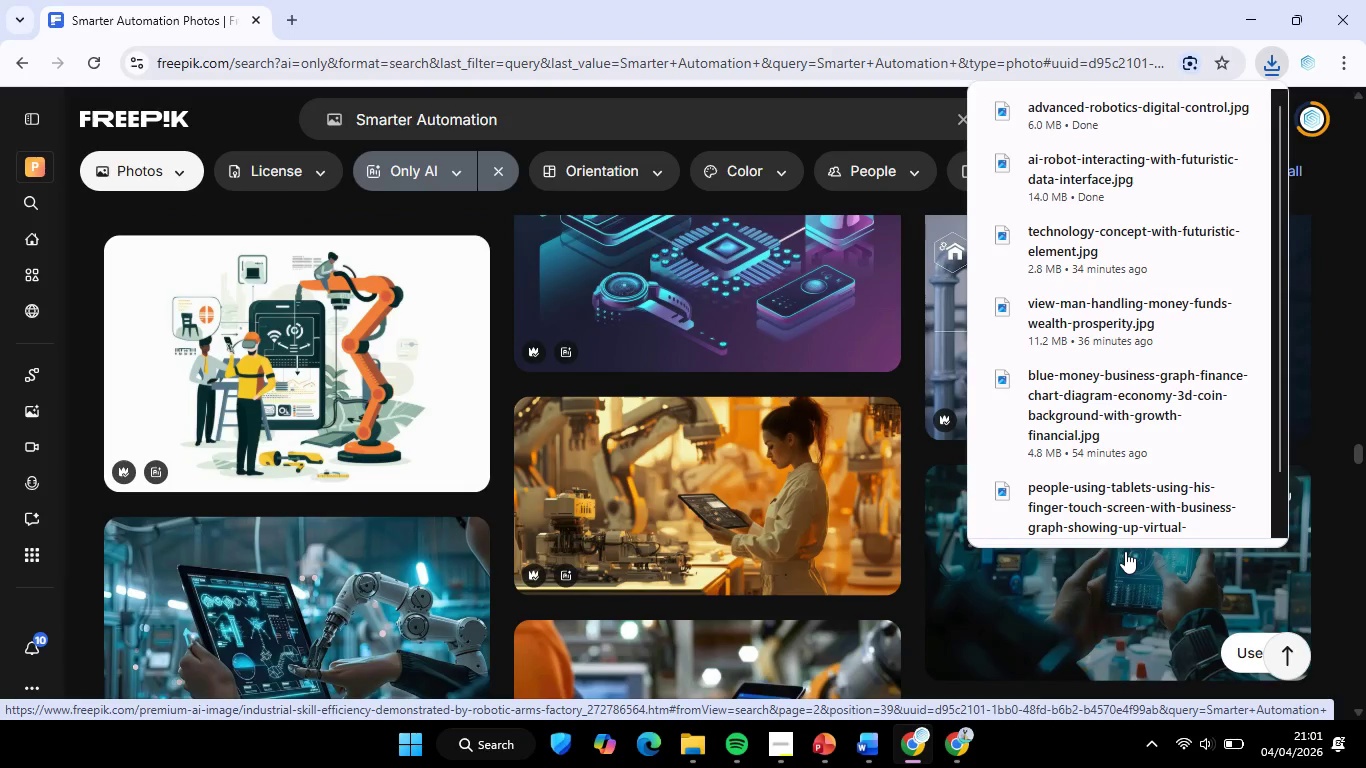 
scroll: coordinate [1126, 557], scroll_direction: down, amount: 17.0
 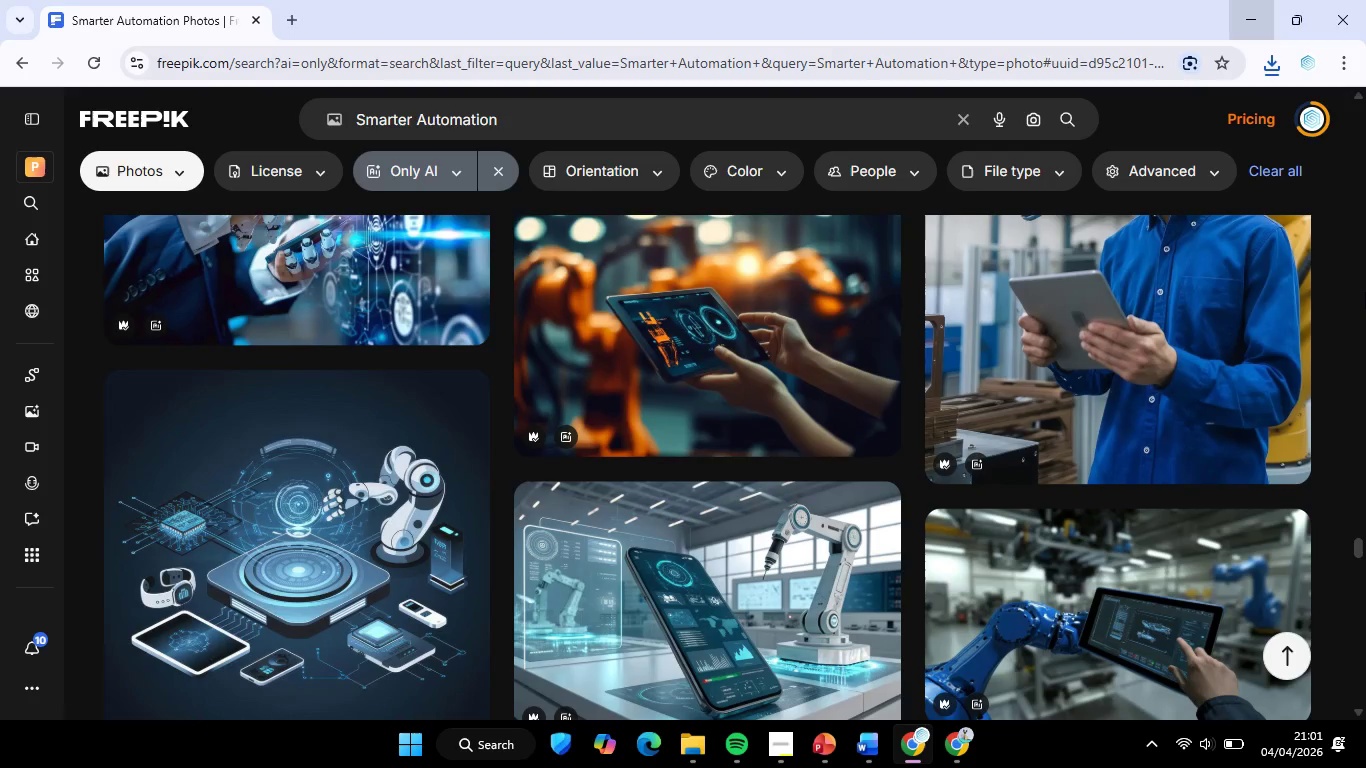 
left_click([1249, 3])
 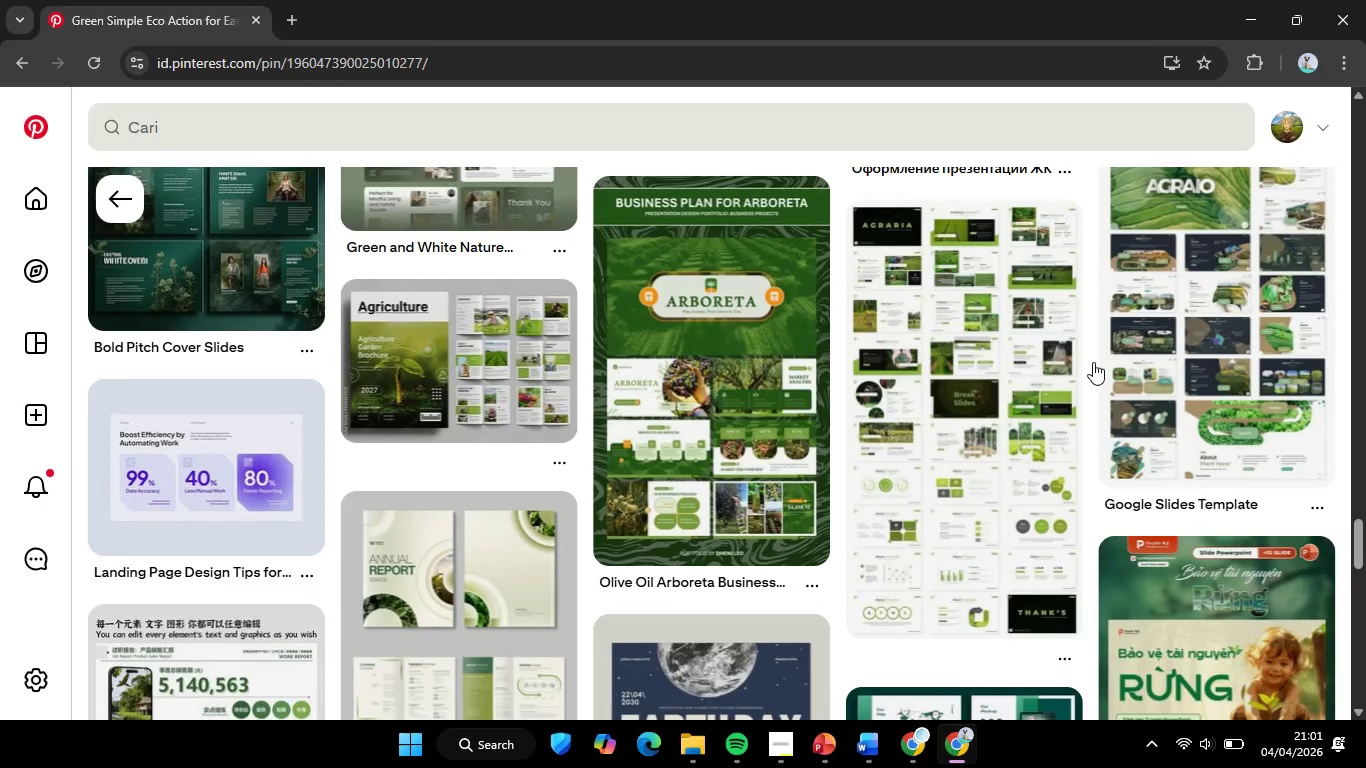 
mouse_move([1041, 533])
 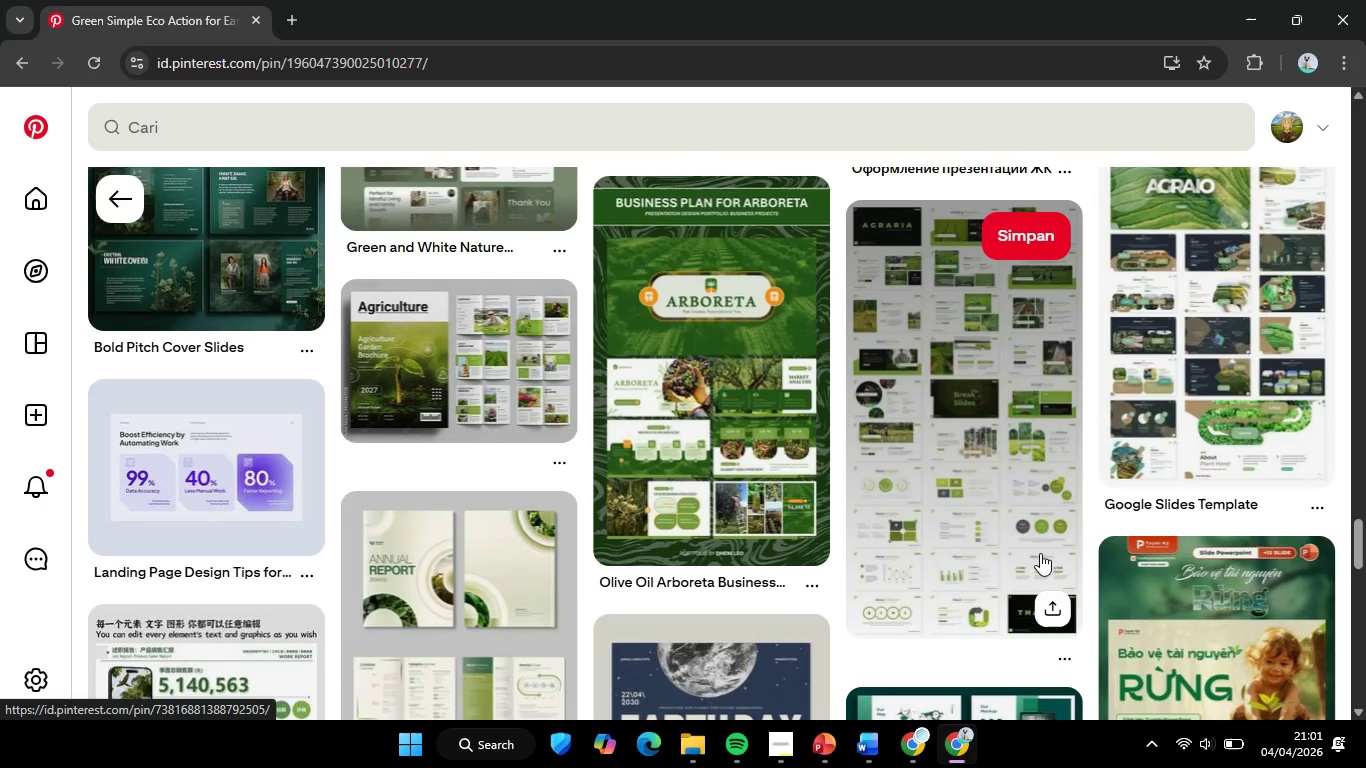 
scroll: coordinate [1019, 602], scroll_direction: down, amount: 2.0
 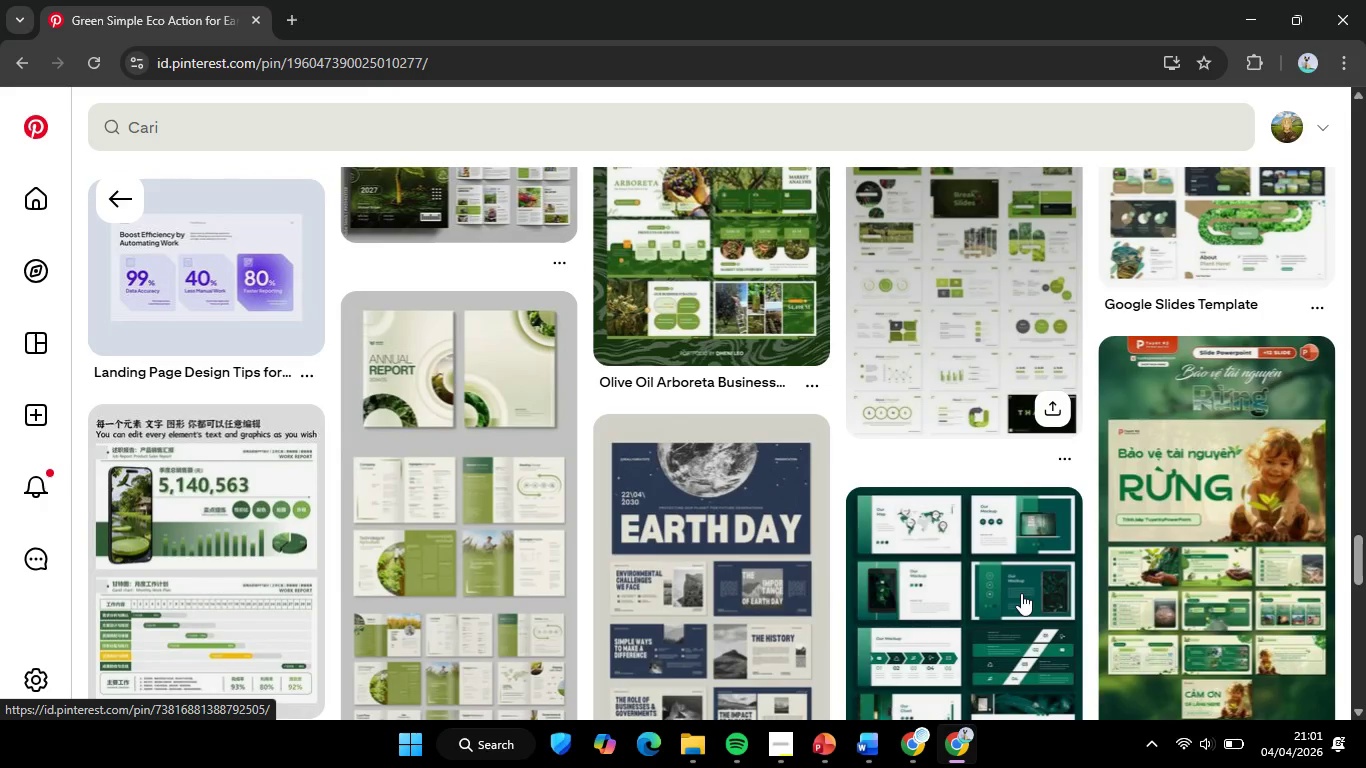 
left_click([1244, 7])
 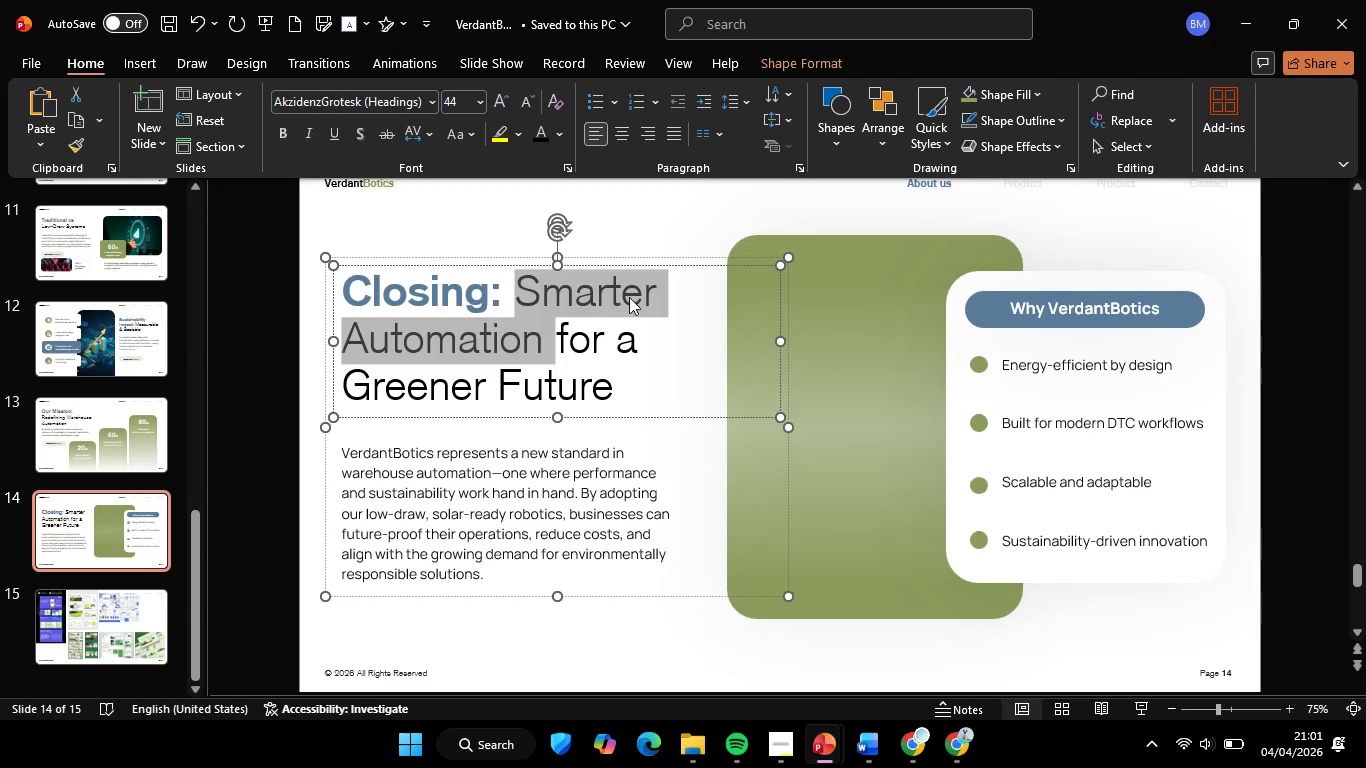 
left_click([643, 220])
 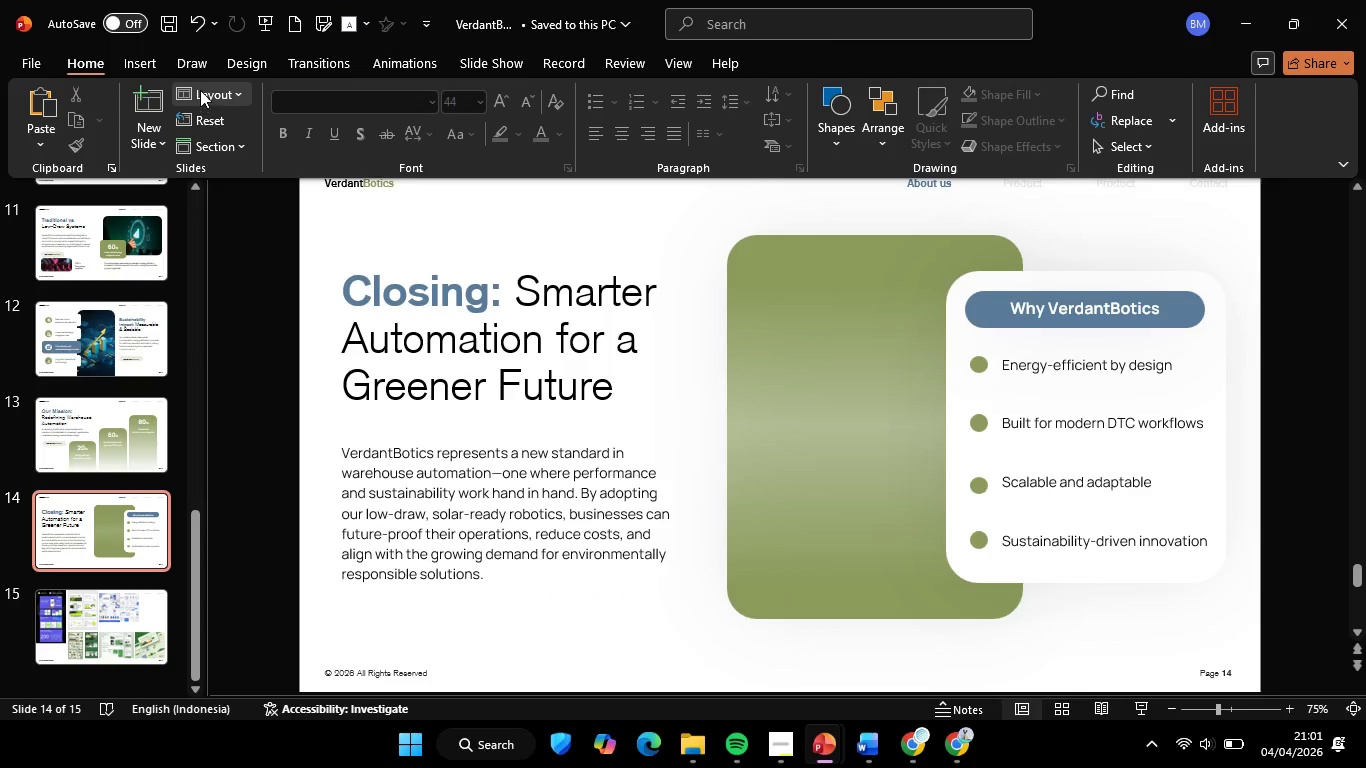 
left_click([200, 90])
 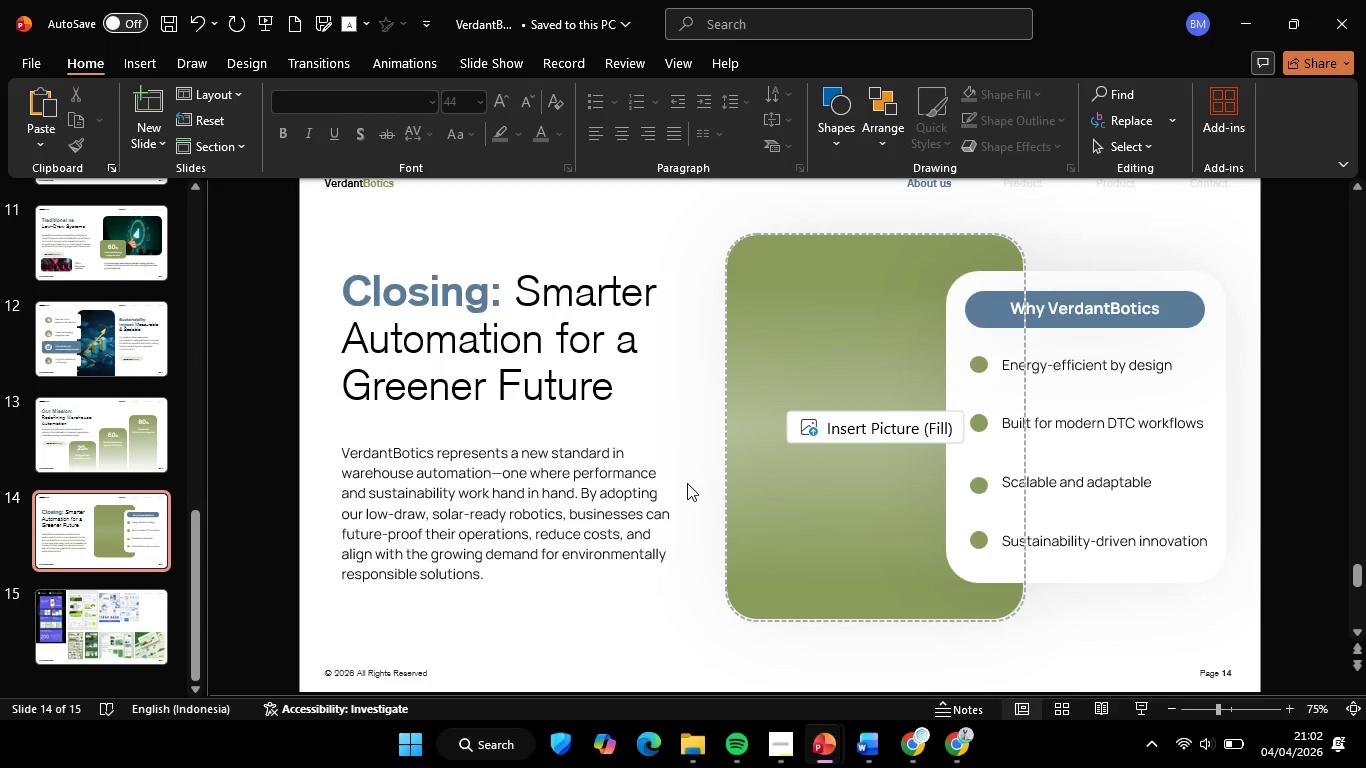 
wait(17.81)
 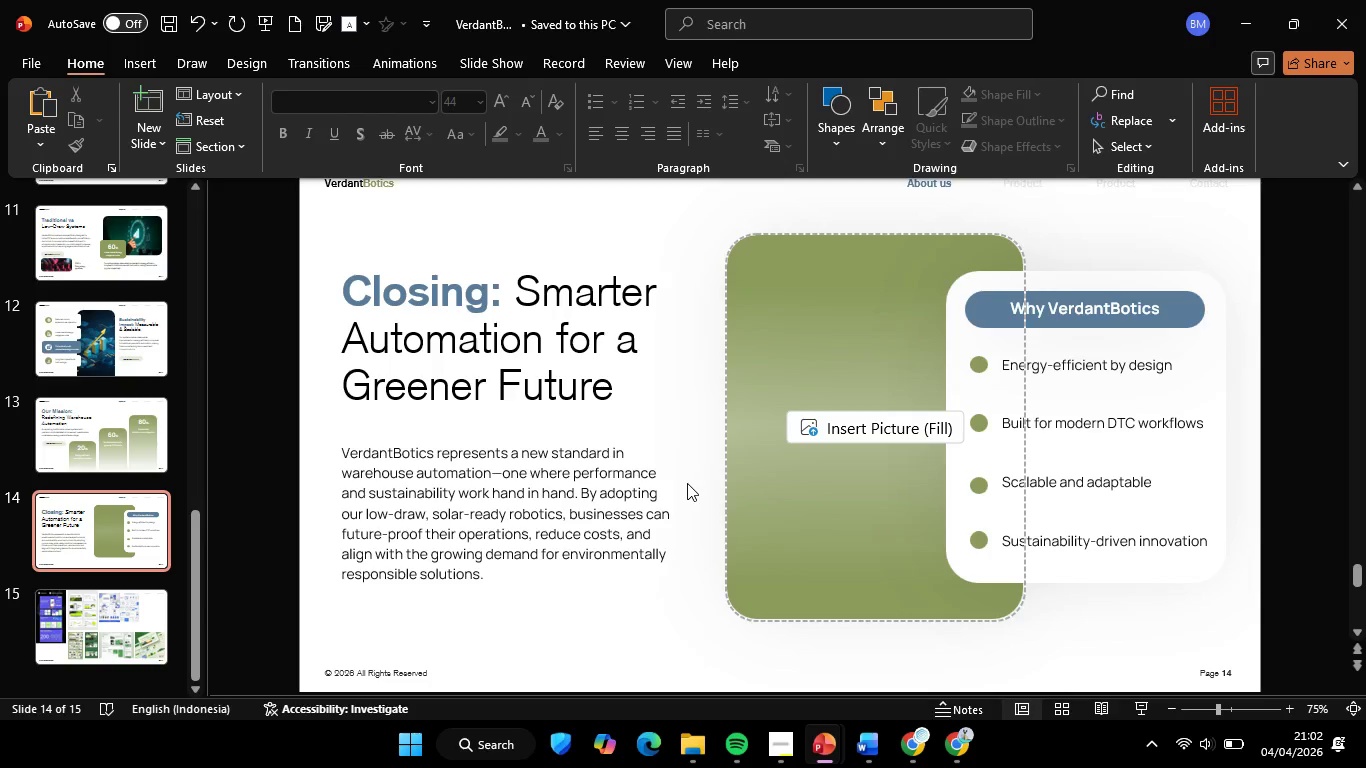 
left_click([901, 437])
 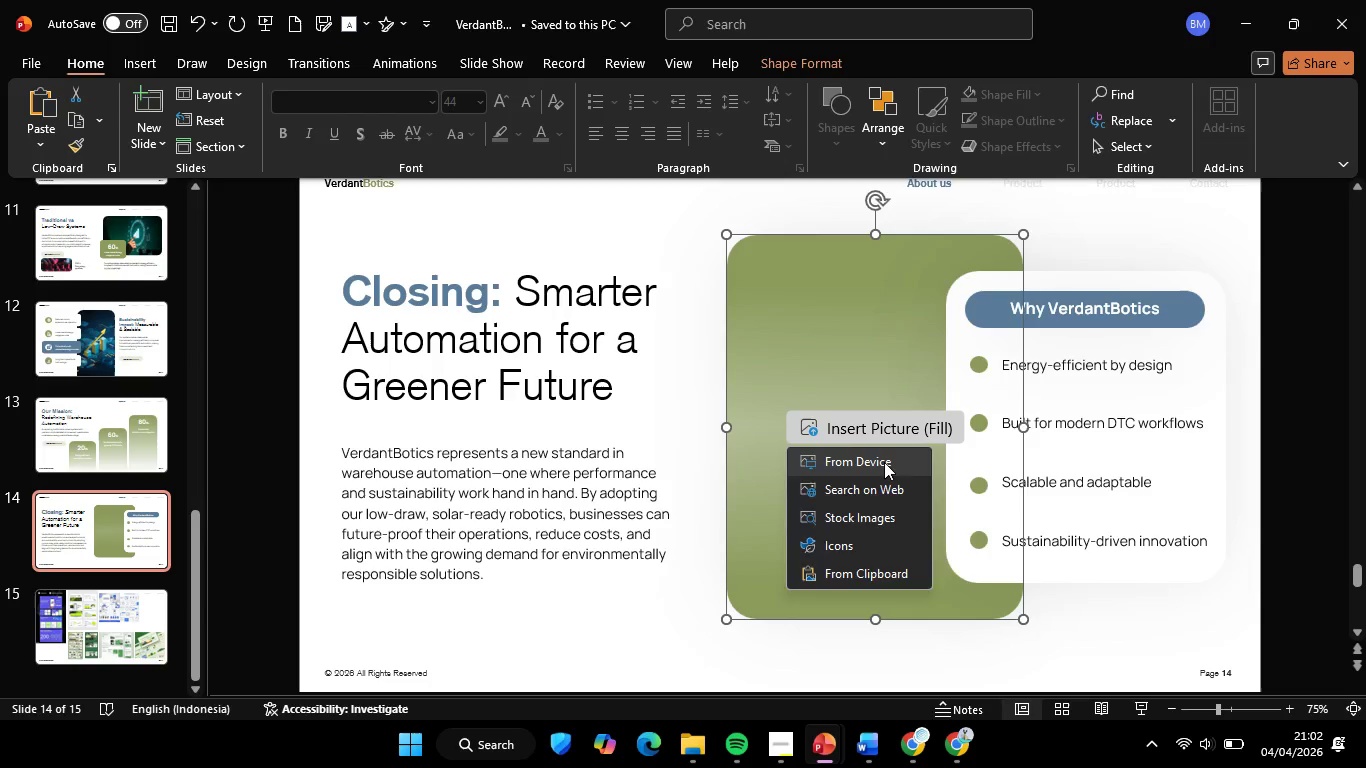 
left_click([884, 462])
 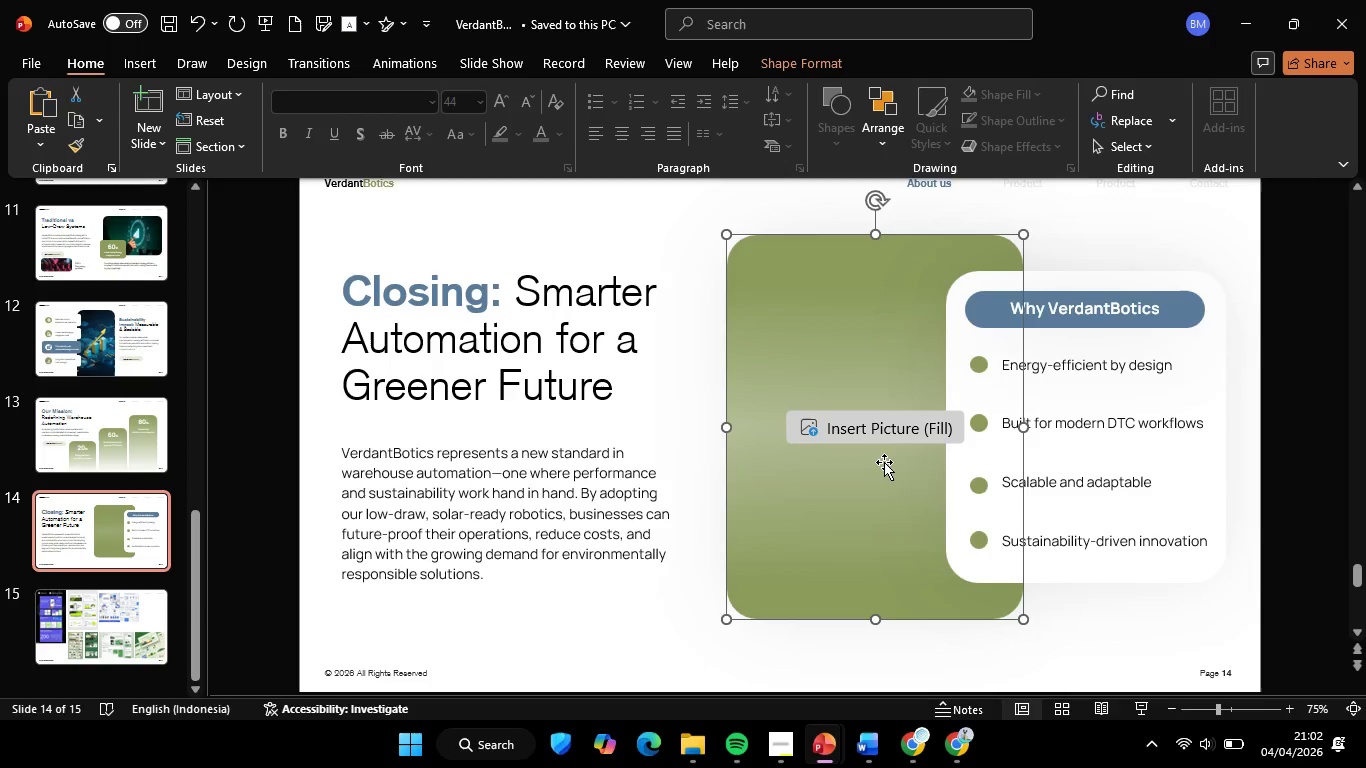 
scroll: coordinate [873, 551], scroll_direction: down, amount: 1.0
 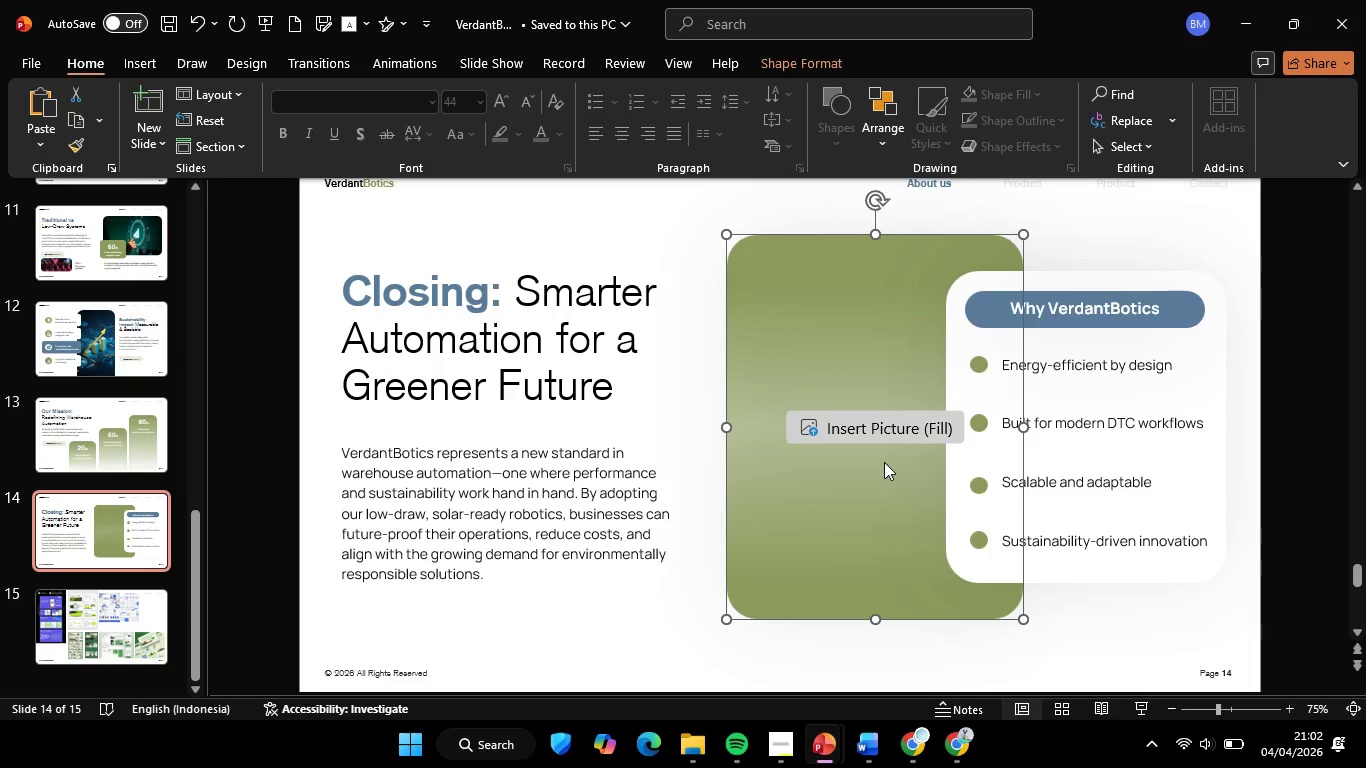 
left_click([1112, 55])
 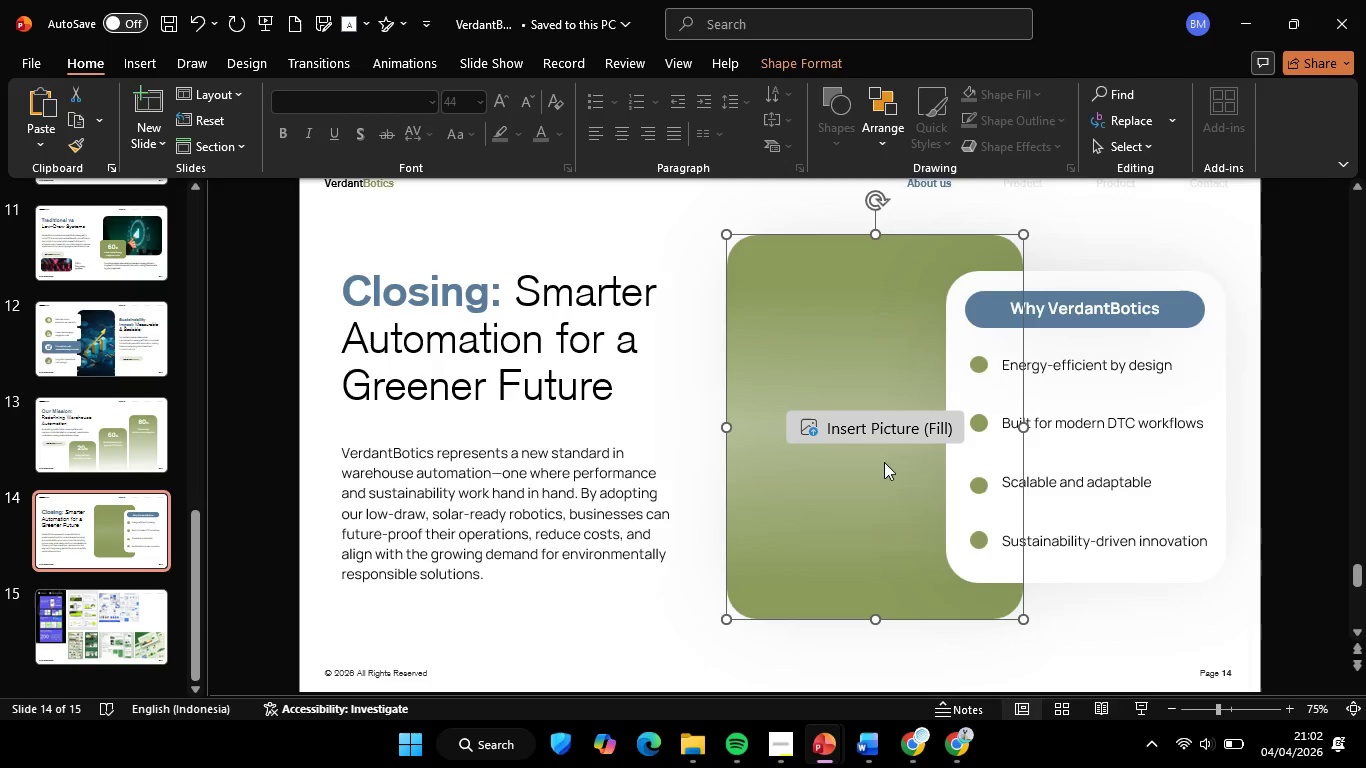 
left_click([231, 221])
 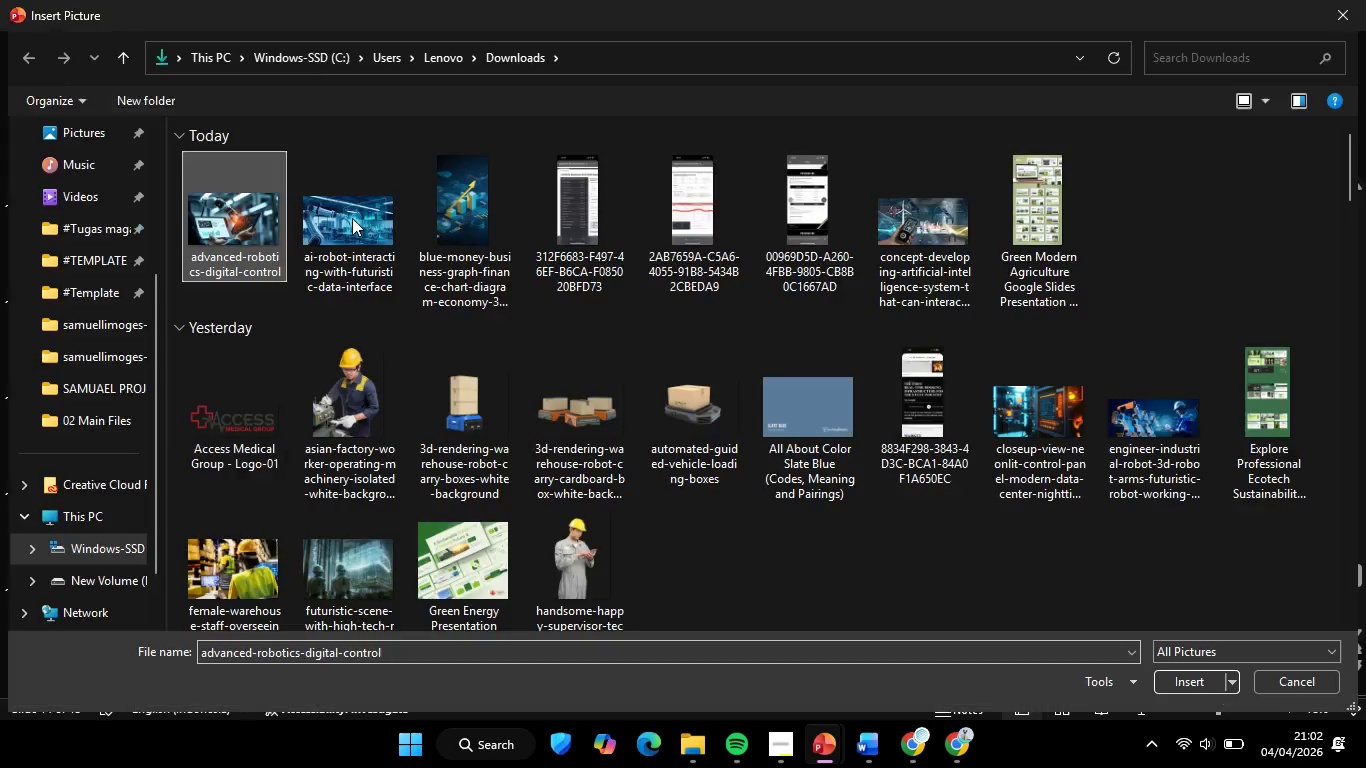 
left_click([360, 212])
 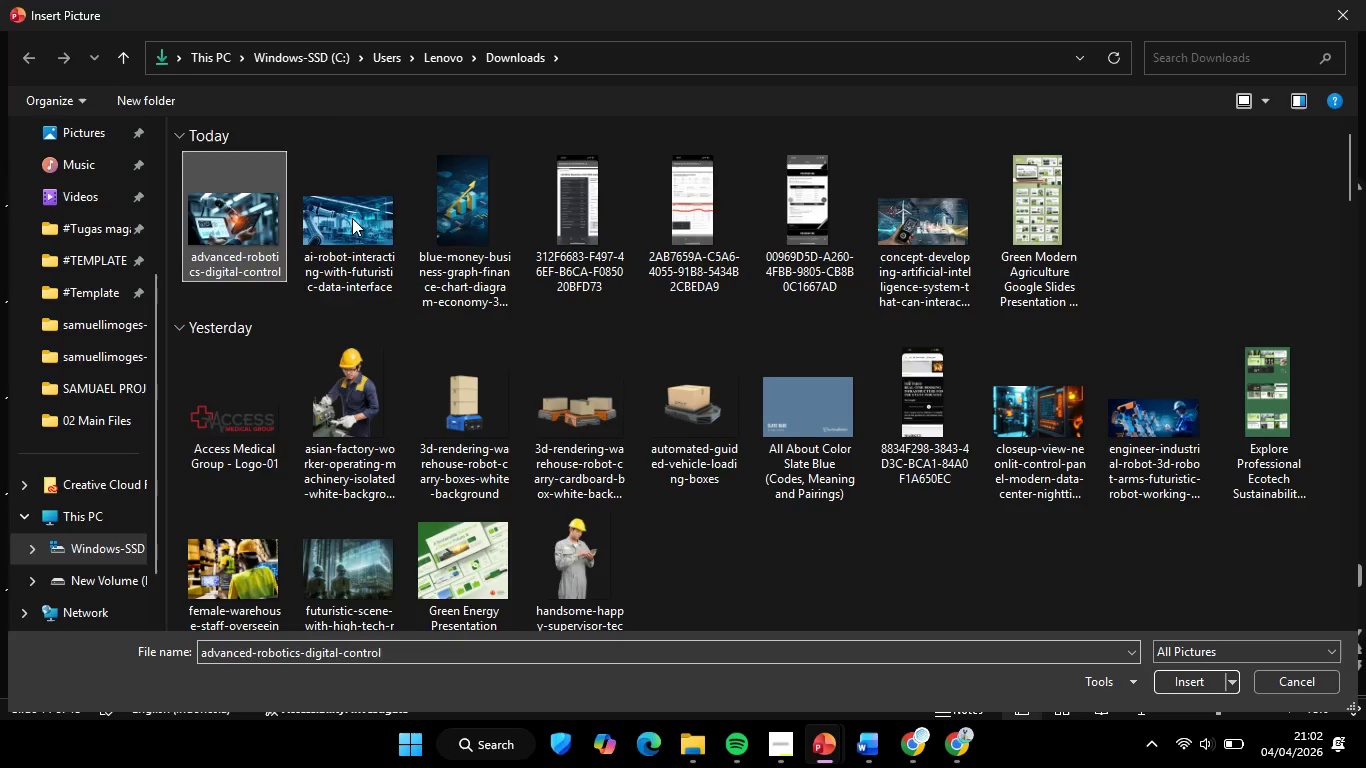 
left_click([1199, 677])
 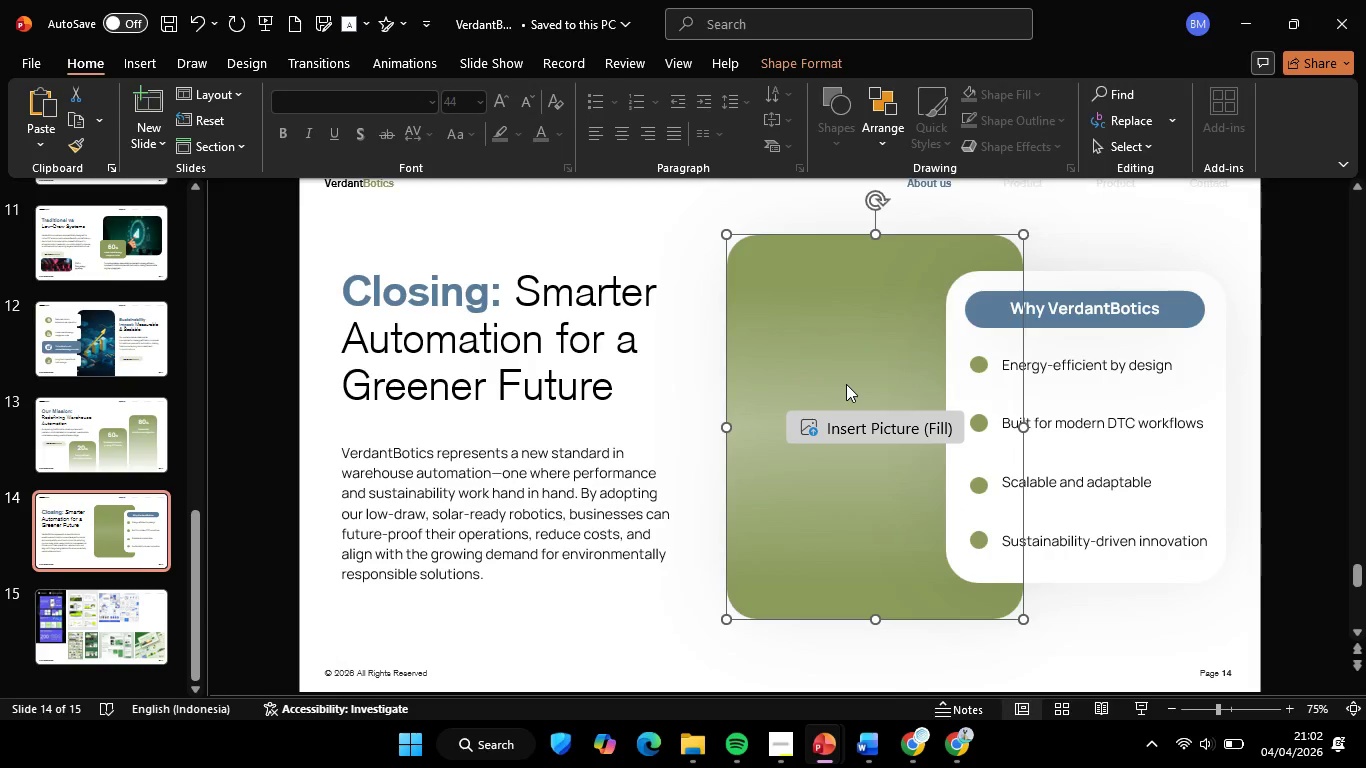 
right_click([826, 358])
 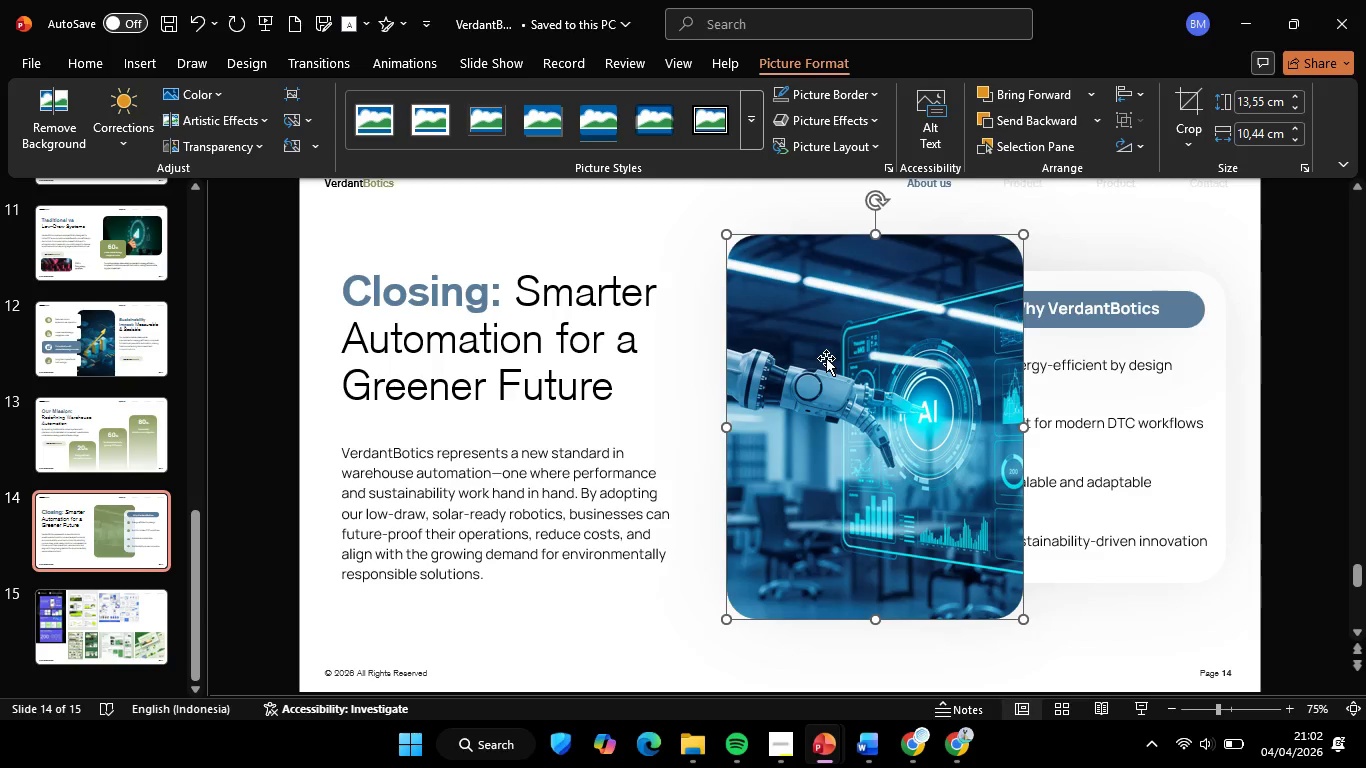 
left_click([939, 515])
 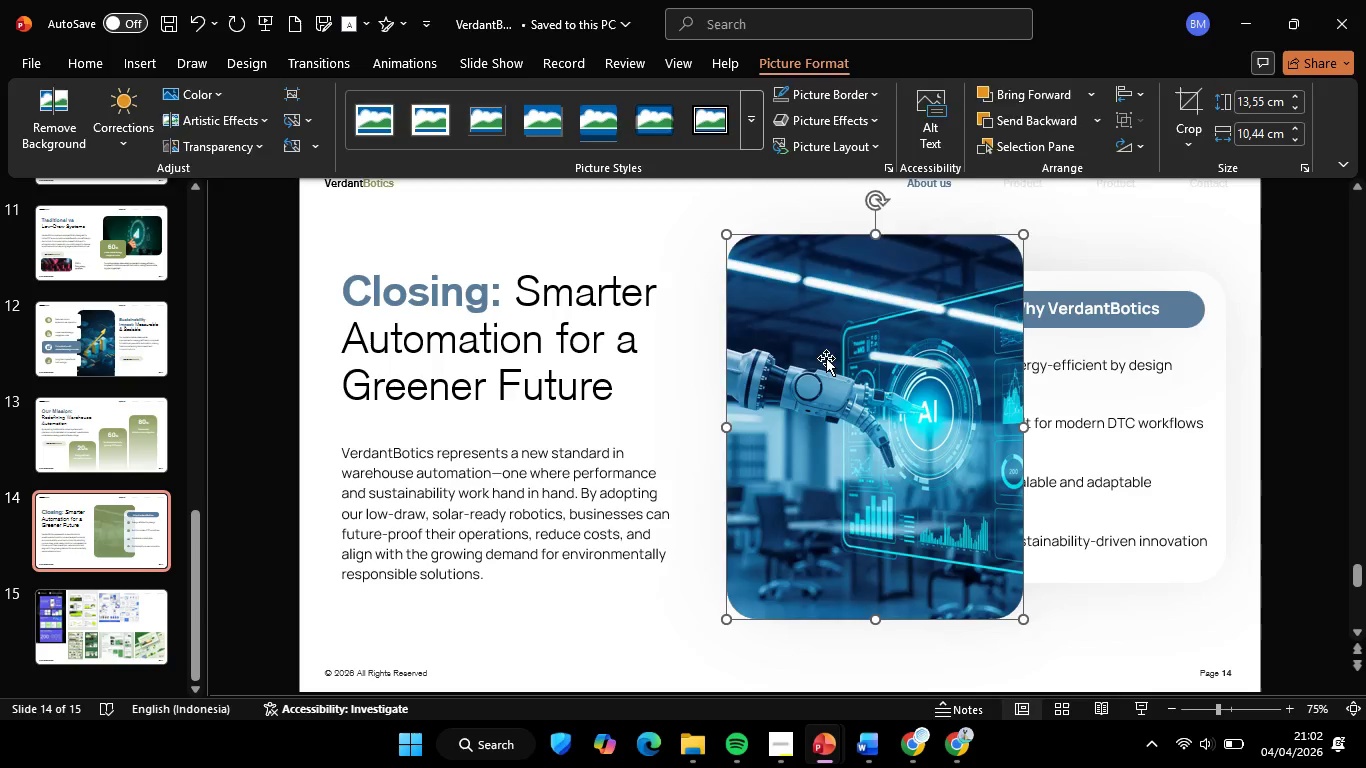 
left_click([1114, 630])
 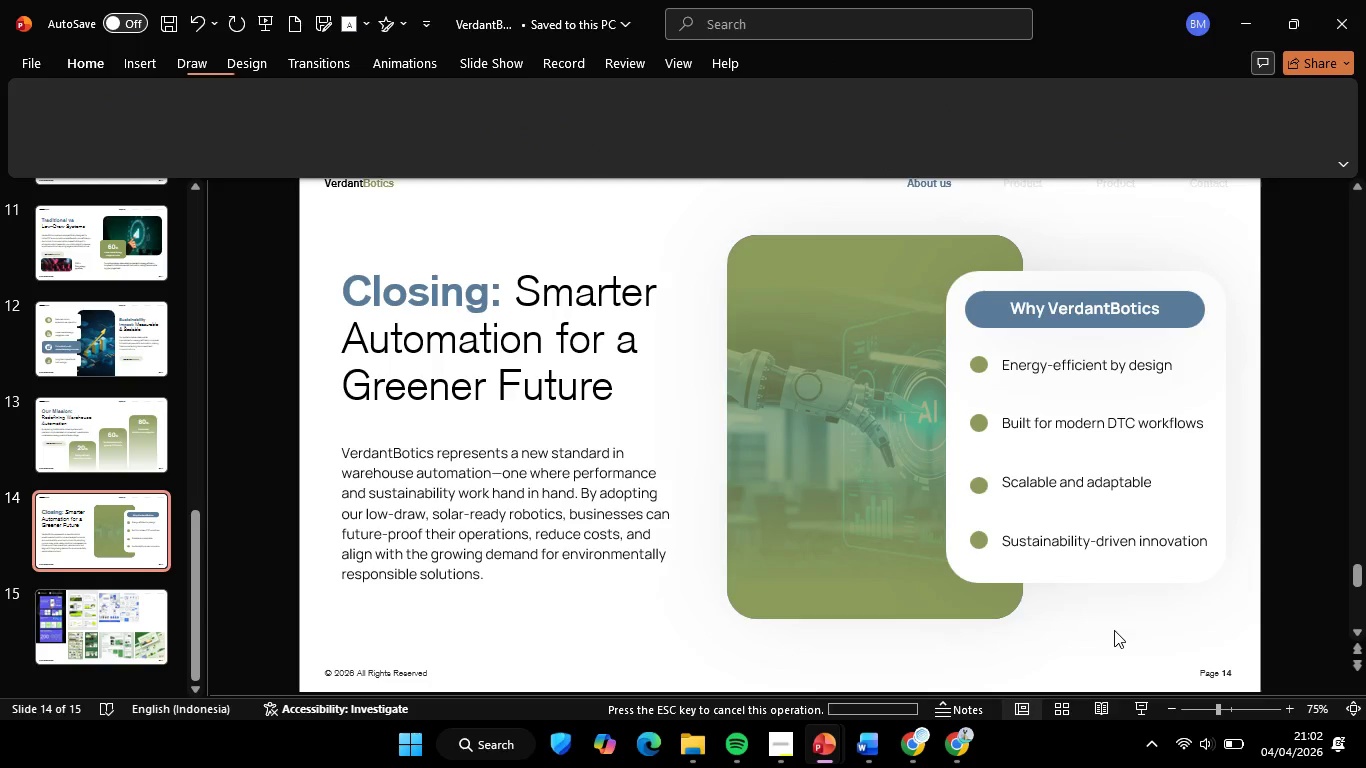 
left_click([823, 425])
 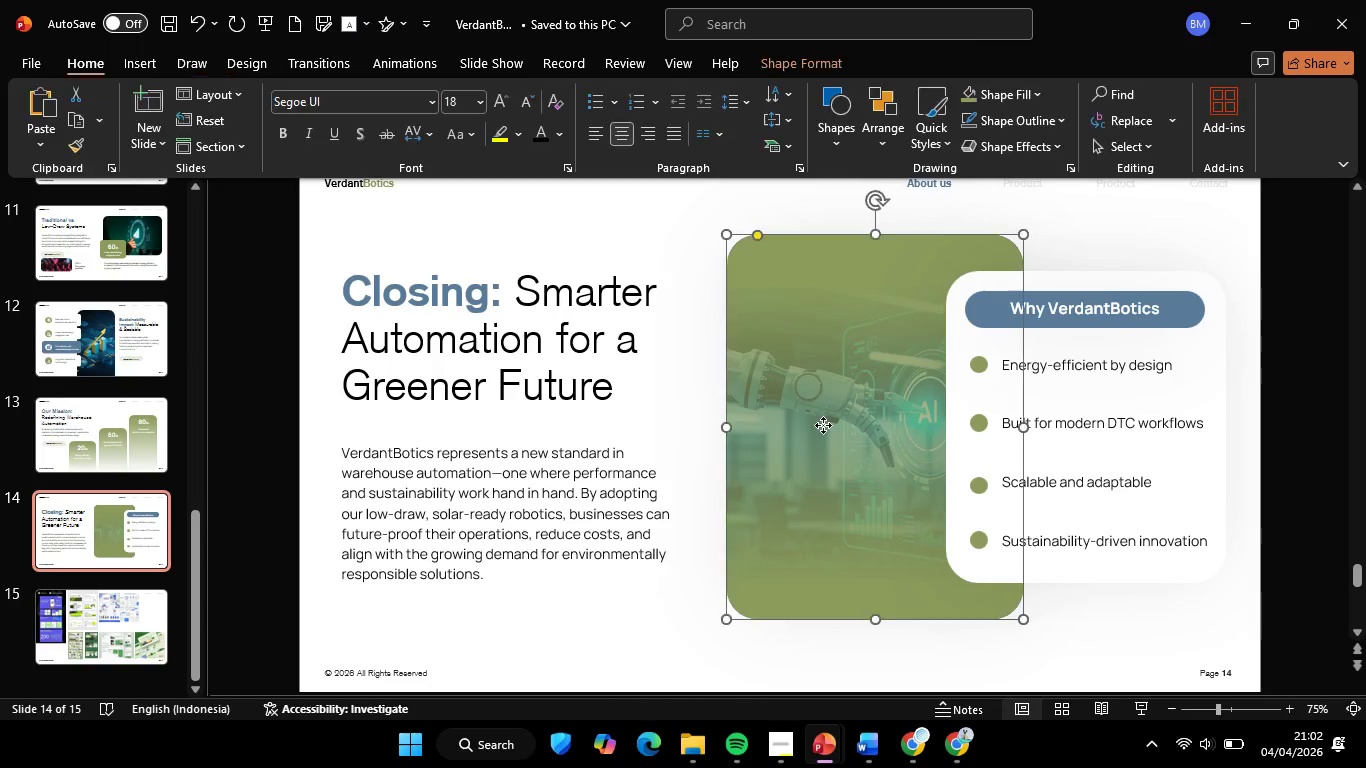 
right_click([823, 425])
 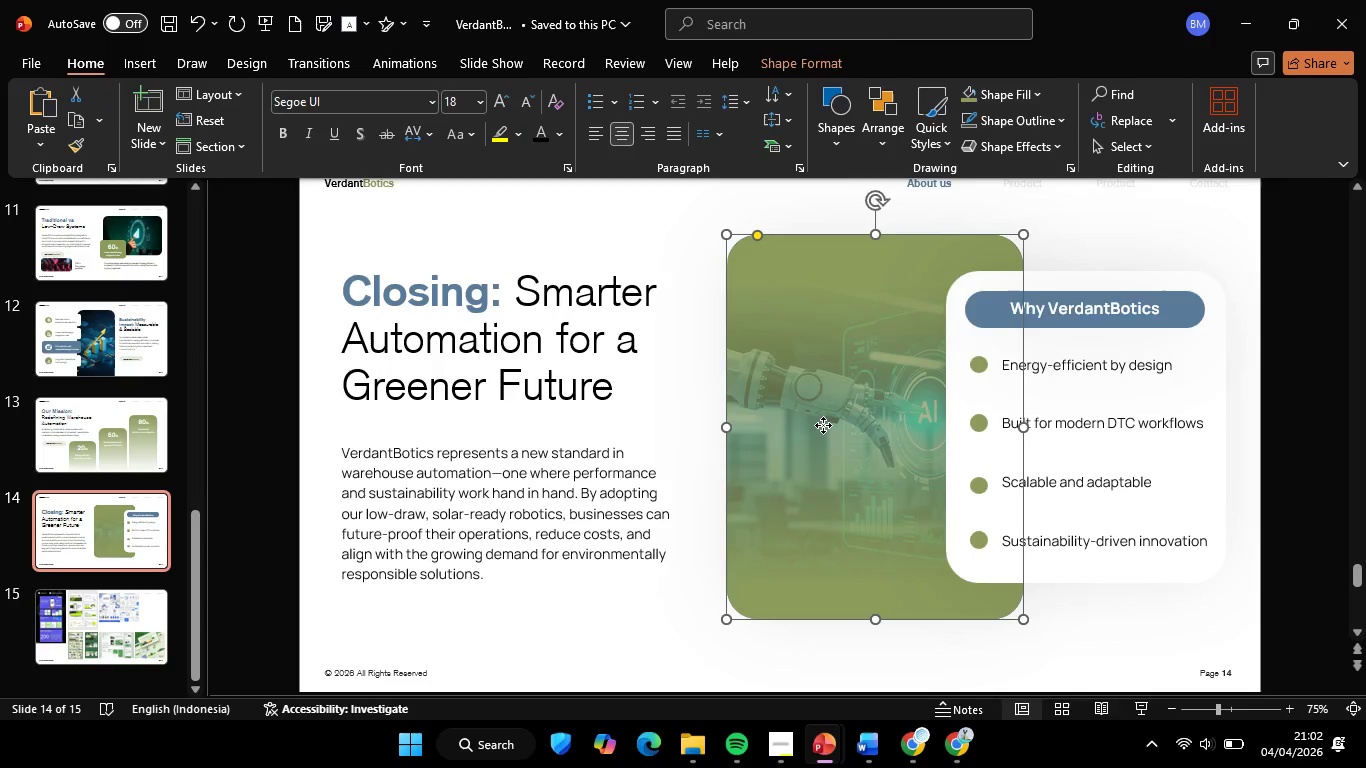 
left_click([932, 672])
 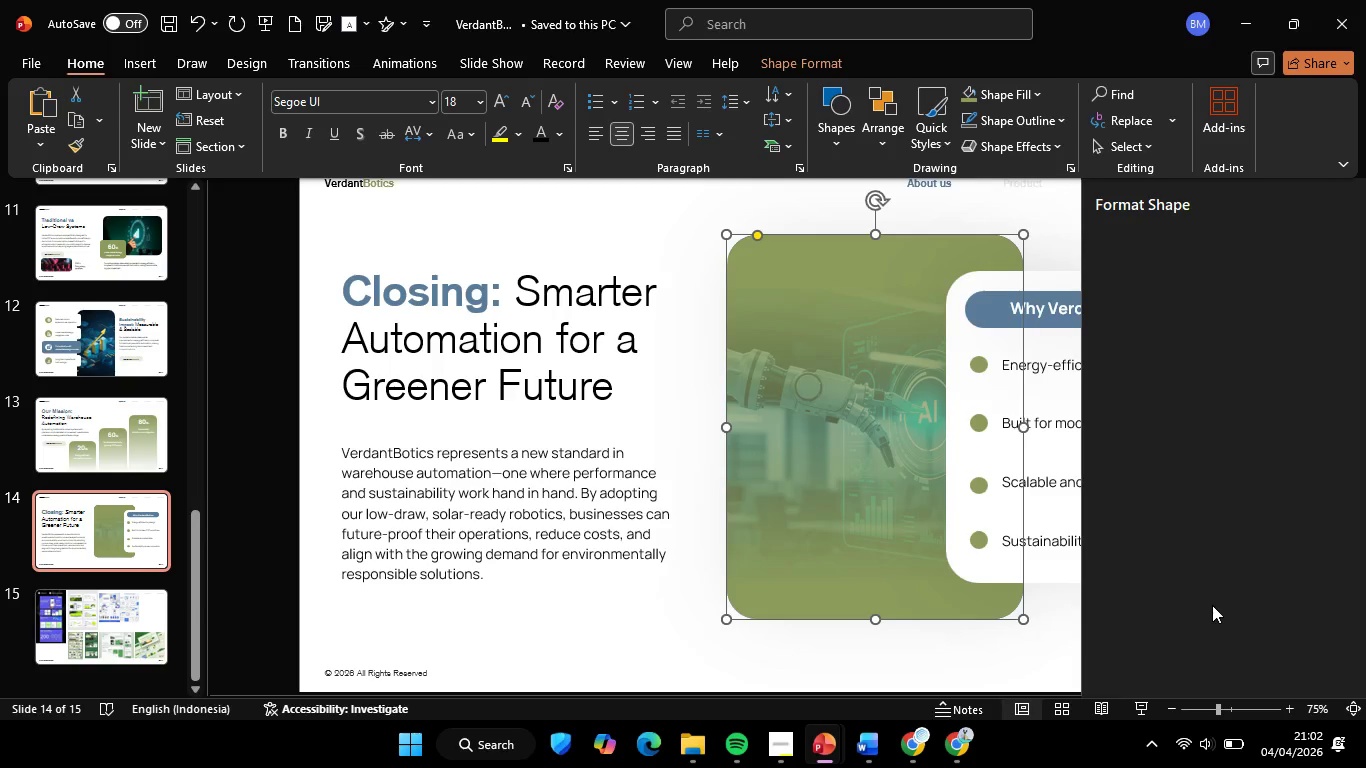 
scroll: coordinate [1189, 556], scroll_direction: down, amount: 2.0
 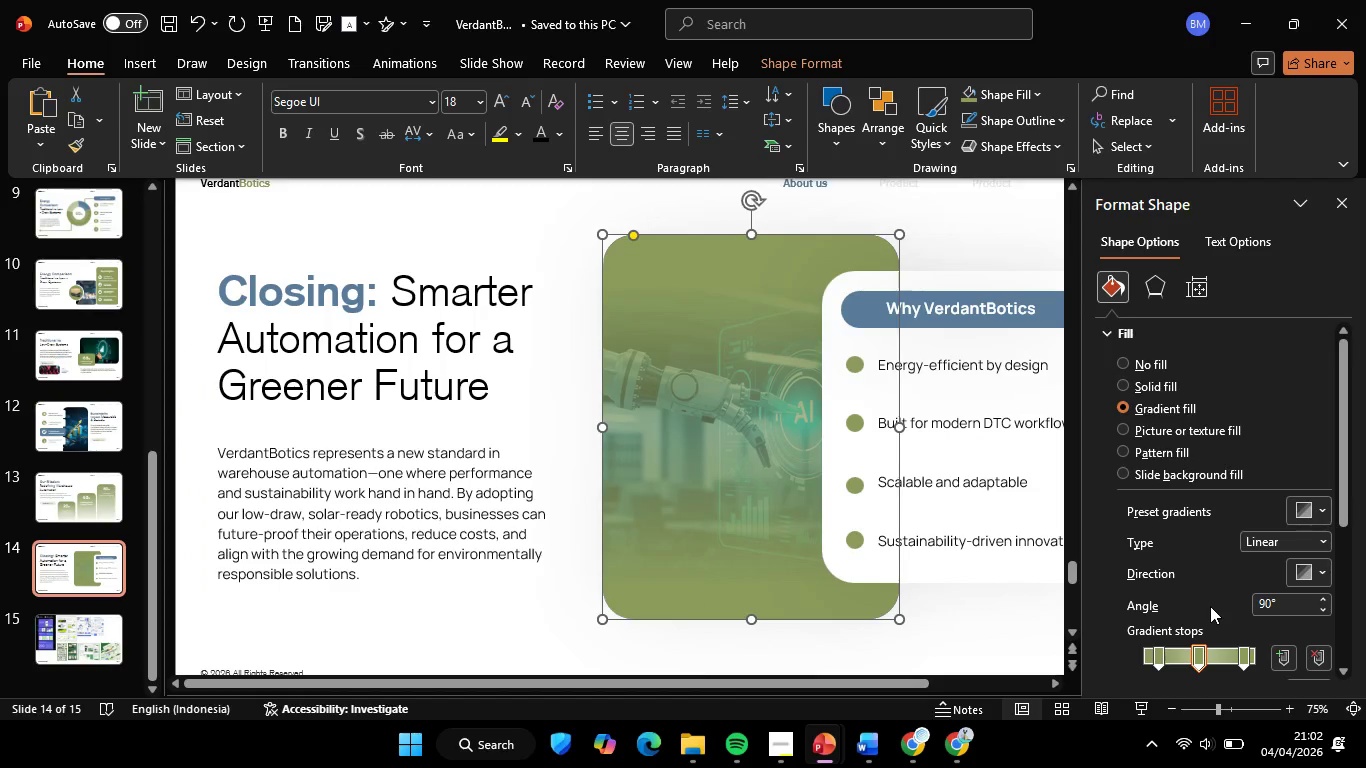 
left_click([1319, 475])
 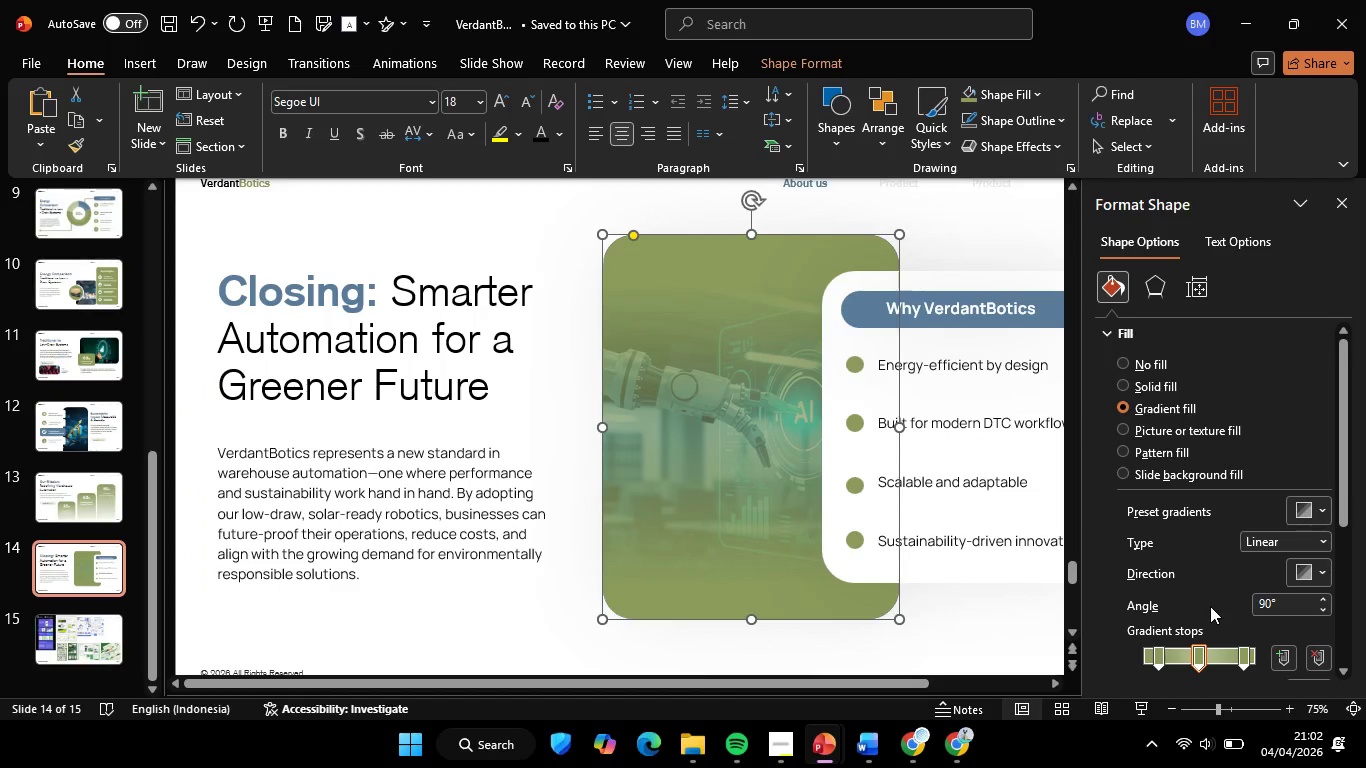 
left_click([1323, 439])
 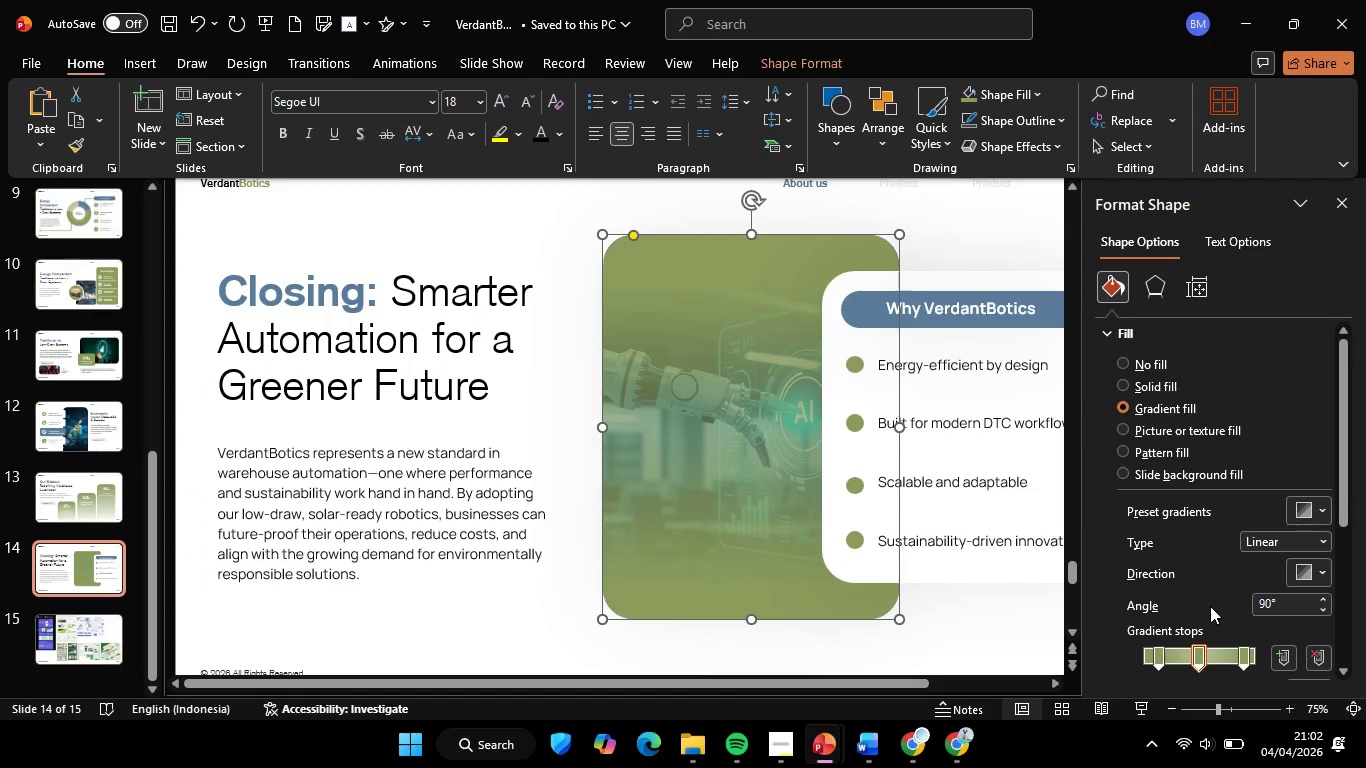 
left_click([1290, 487])
 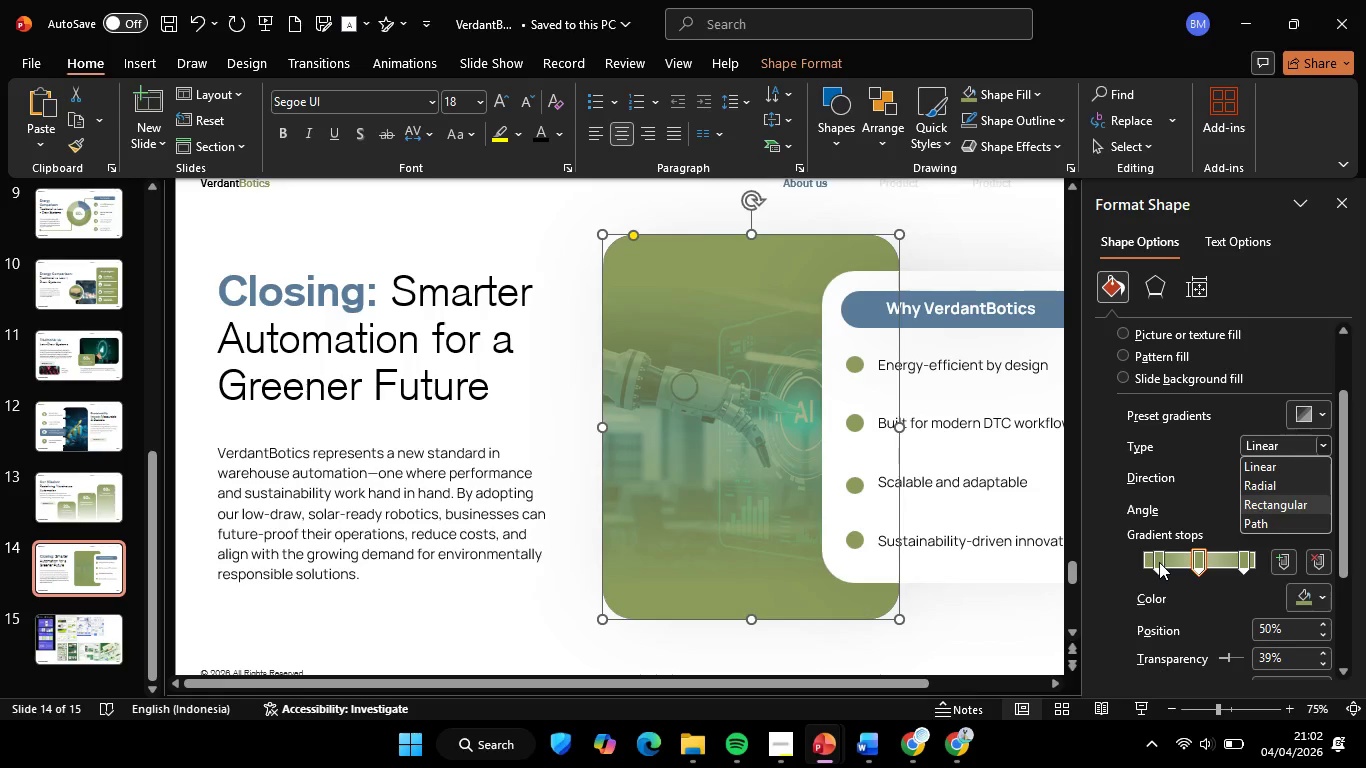 
left_click([1304, 481])
 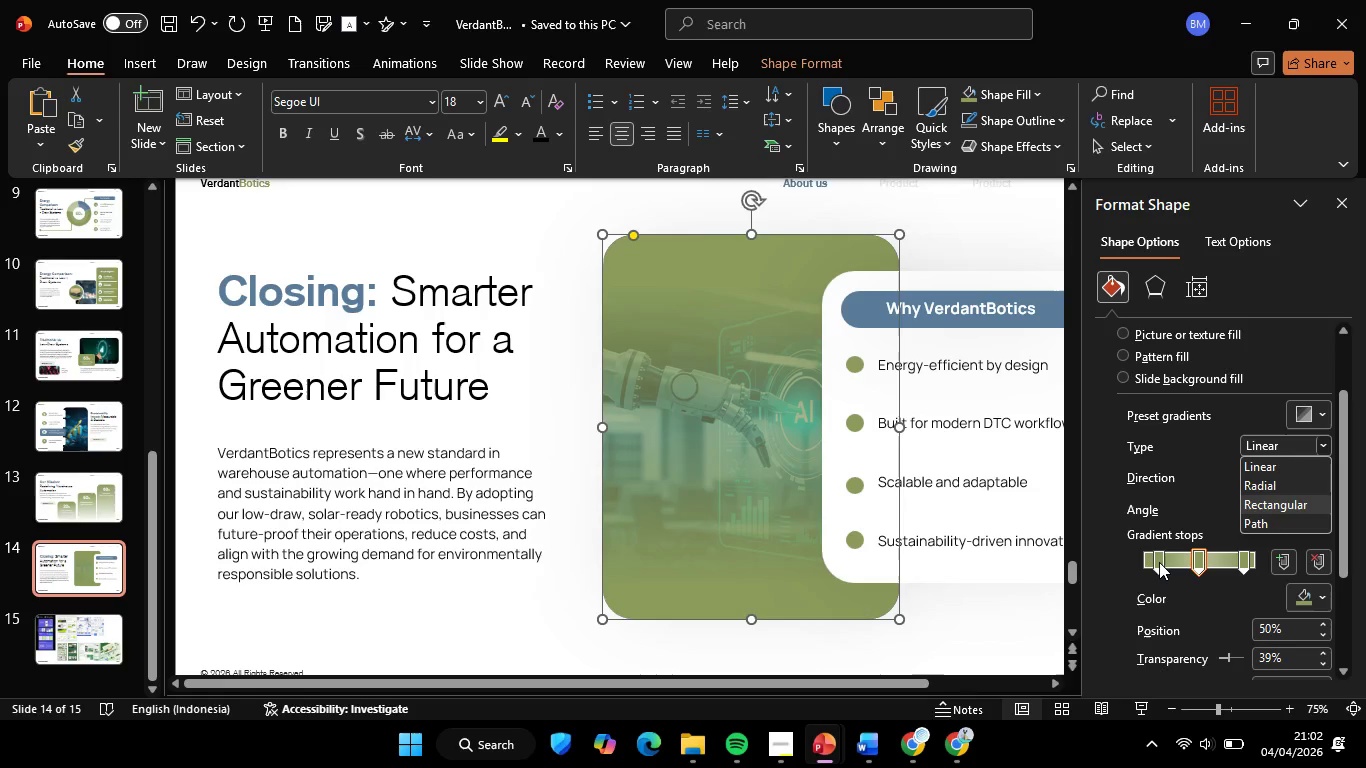 
left_click([1252, 520])
 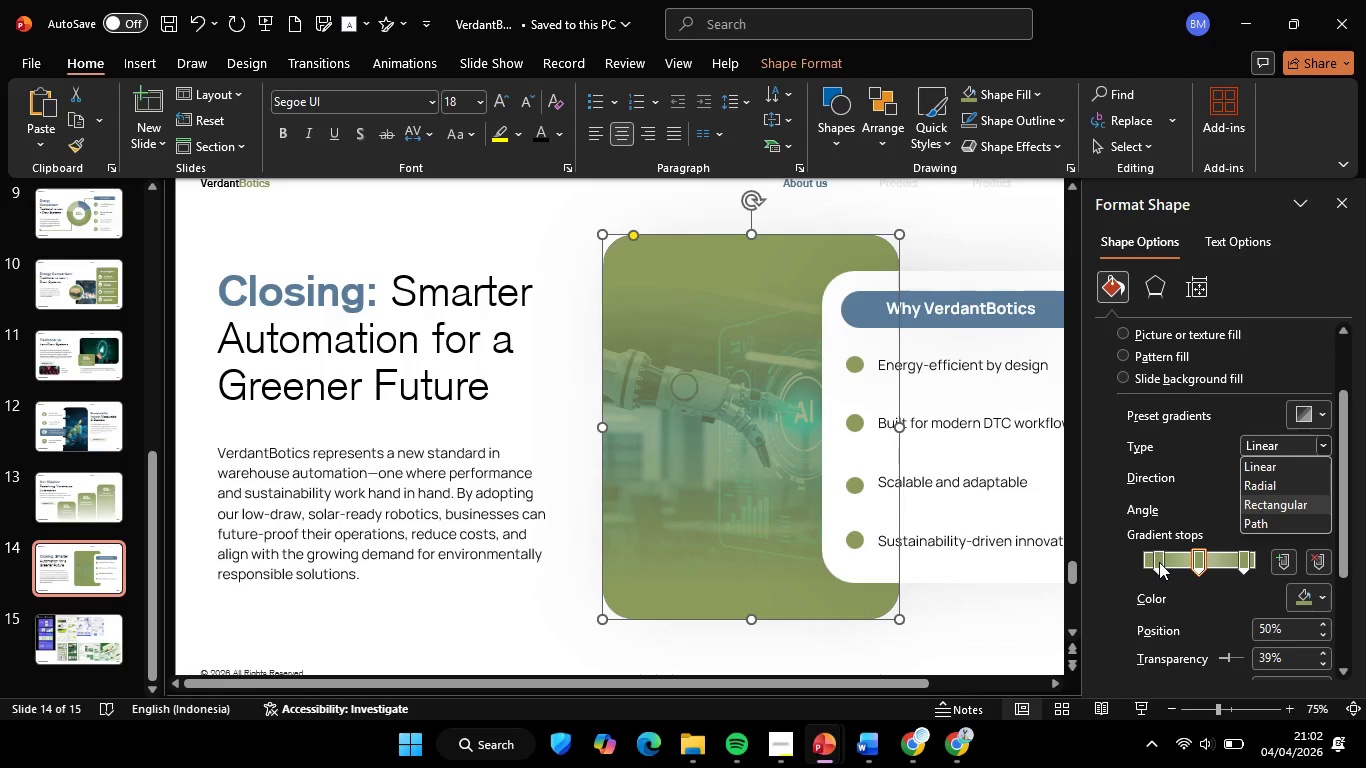 
left_click_drag(start_coordinate=[1160, 563], to_coordinate=[1087, 575])
 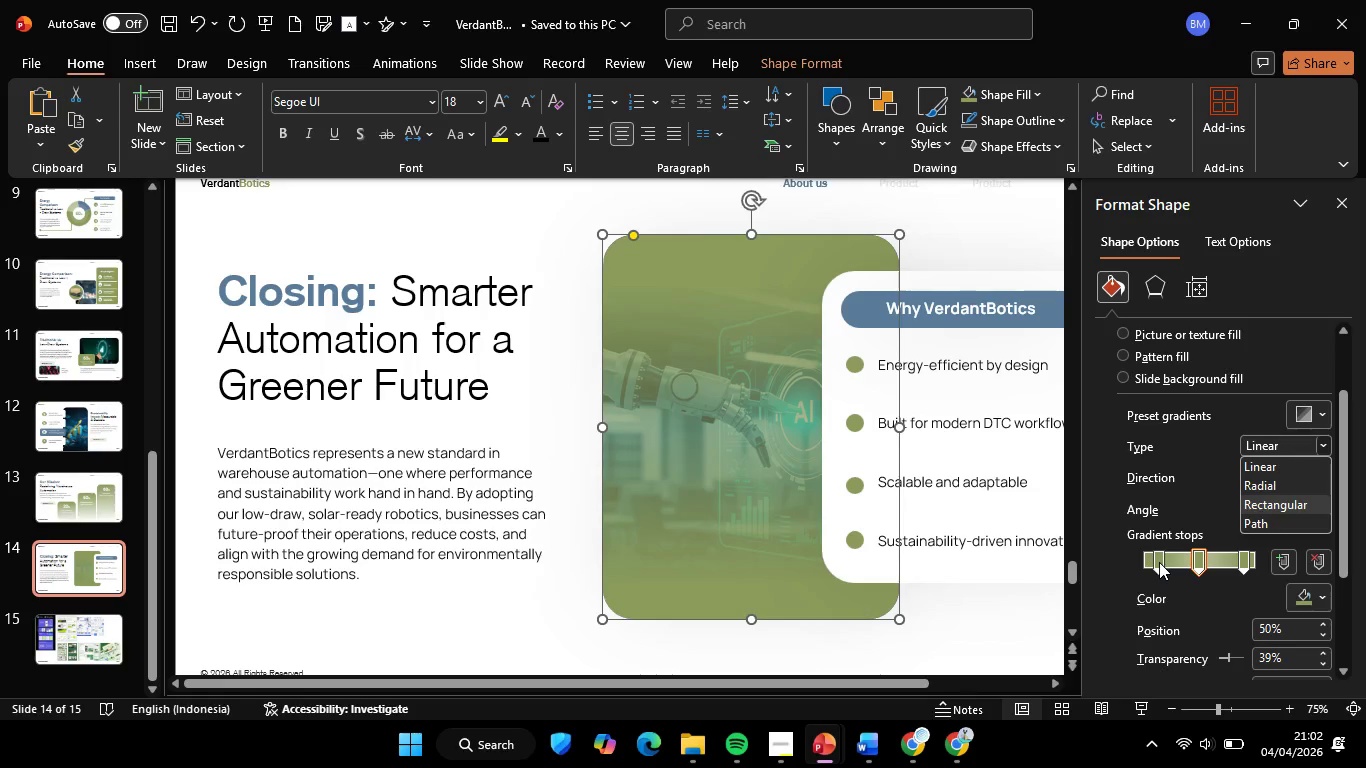 
left_click_drag(start_coordinate=[1248, 567], to_coordinate=[1329, 573])
 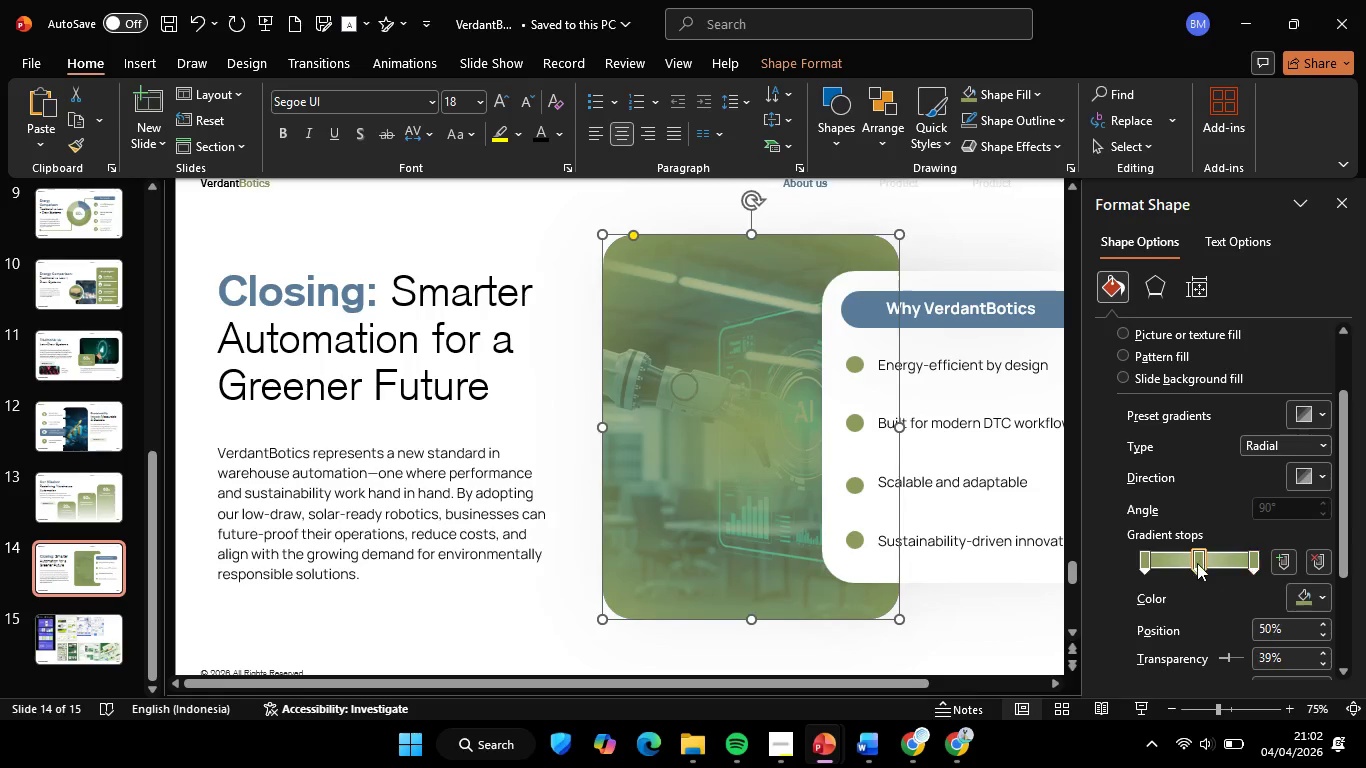 
left_click([1197, 563])
 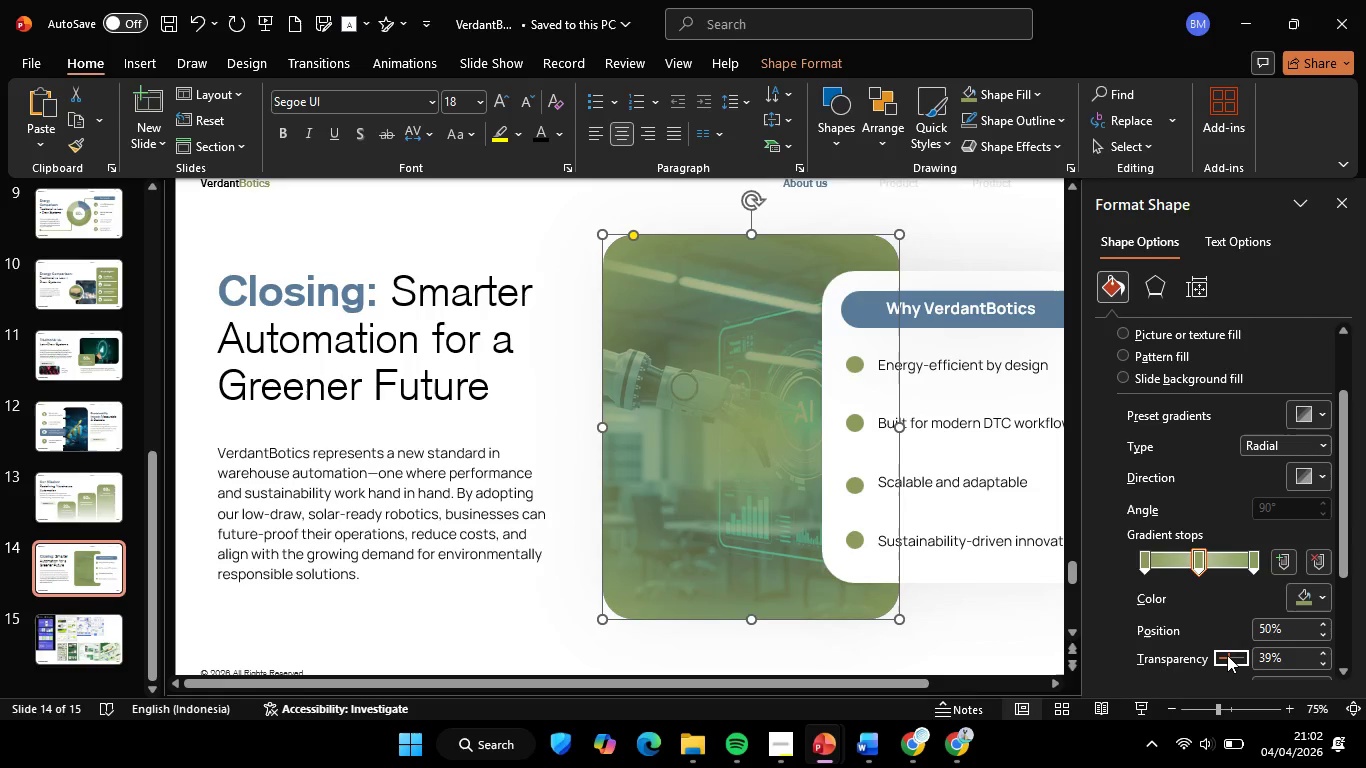 
left_click_drag(start_coordinate=[1227, 655], to_coordinate=[1295, 655])
 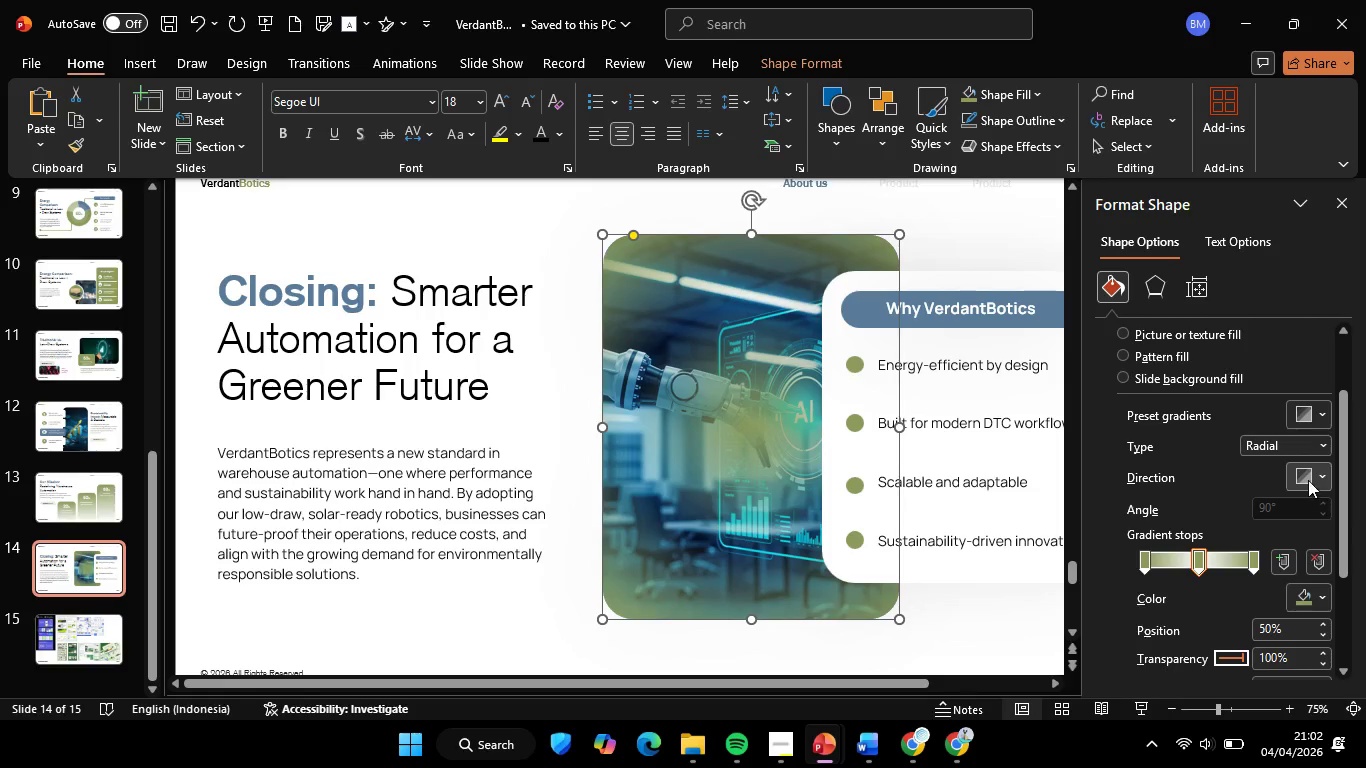 
left_click([1308, 479])
 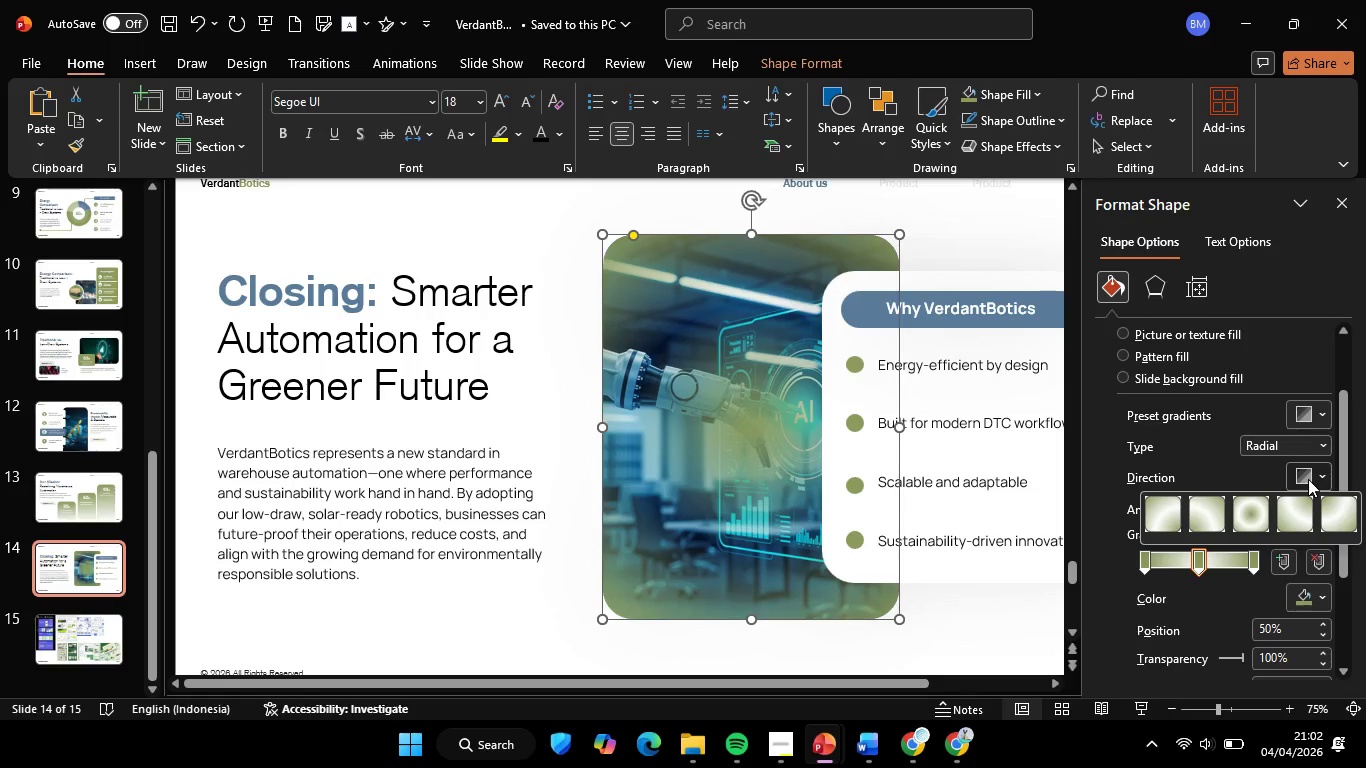 
left_click([1308, 479])
 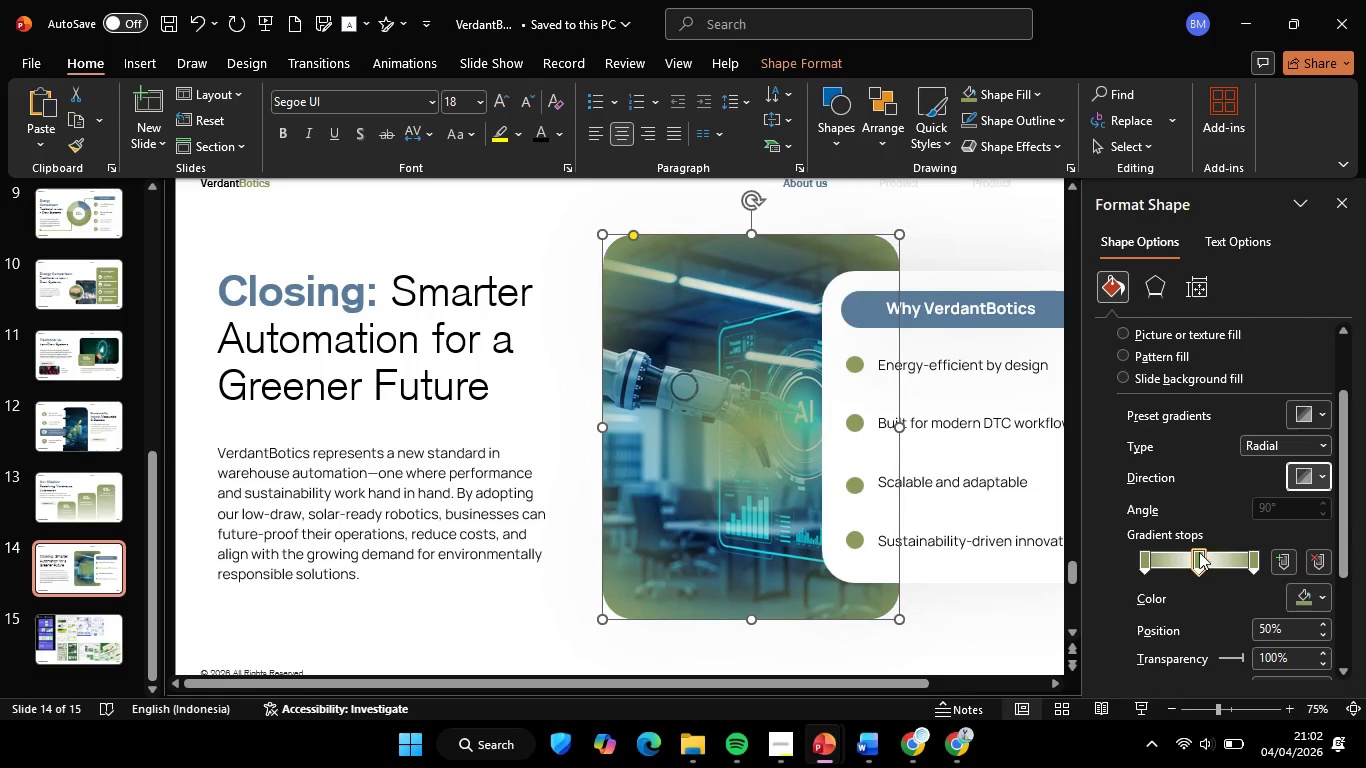 
left_click_drag(start_coordinate=[1198, 552], to_coordinate=[1189, 558])
 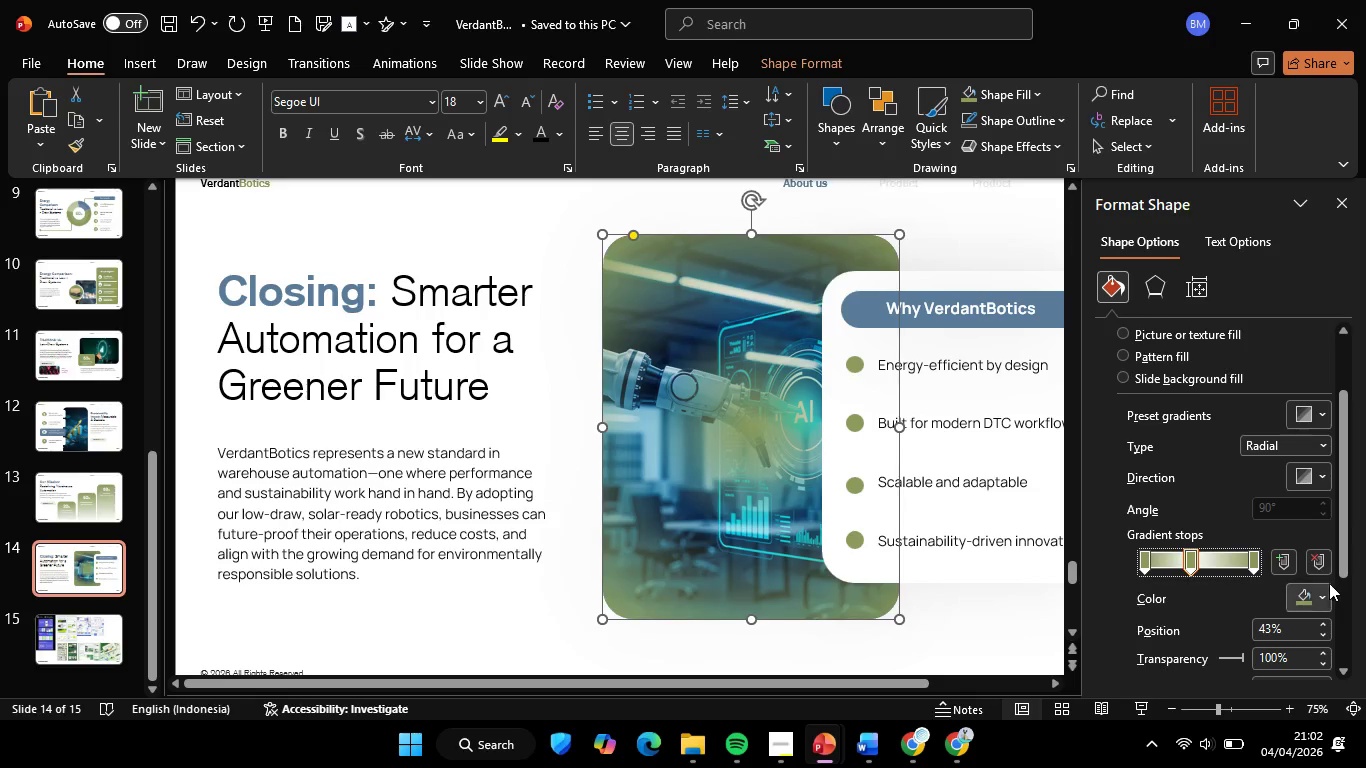 
left_click([1322, 564])
 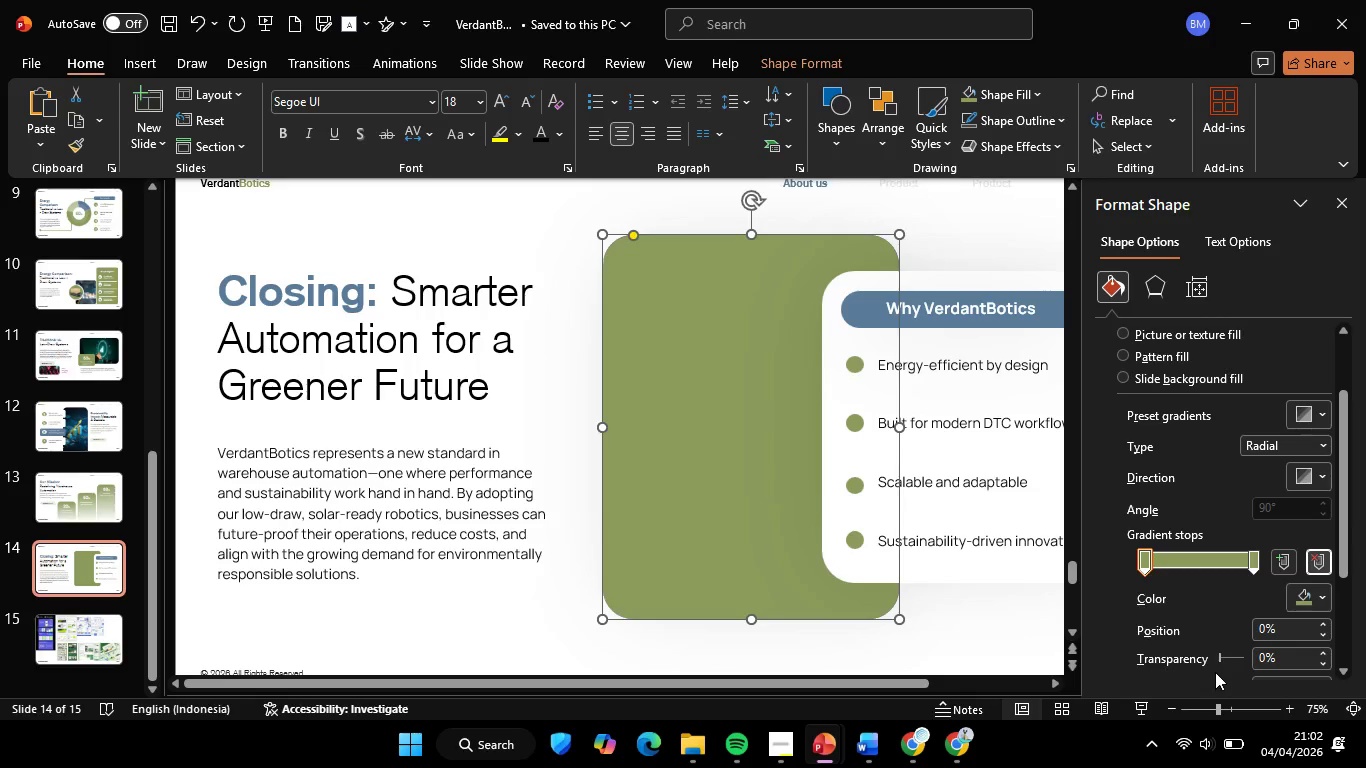 
left_click_drag(start_coordinate=[1220, 661], to_coordinate=[1312, 667])
 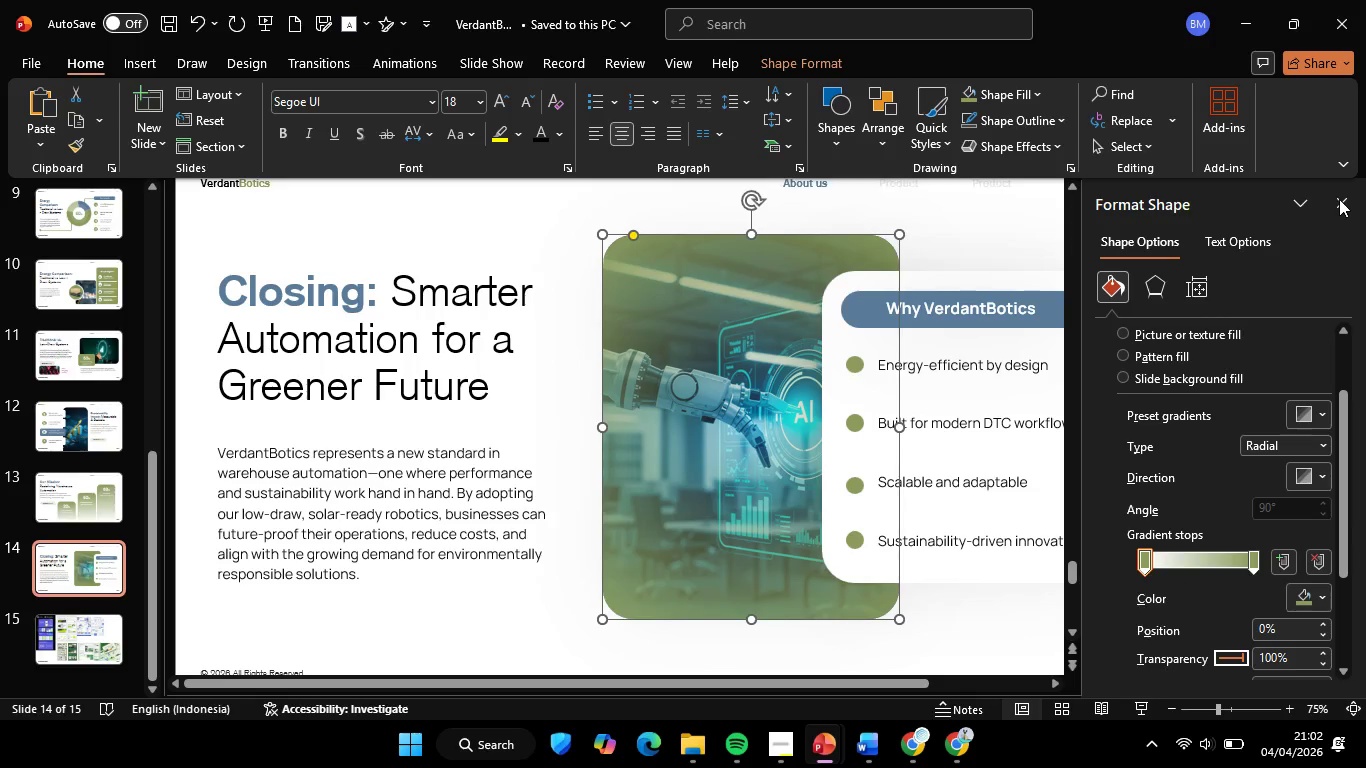 
left_click([1339, 199])
 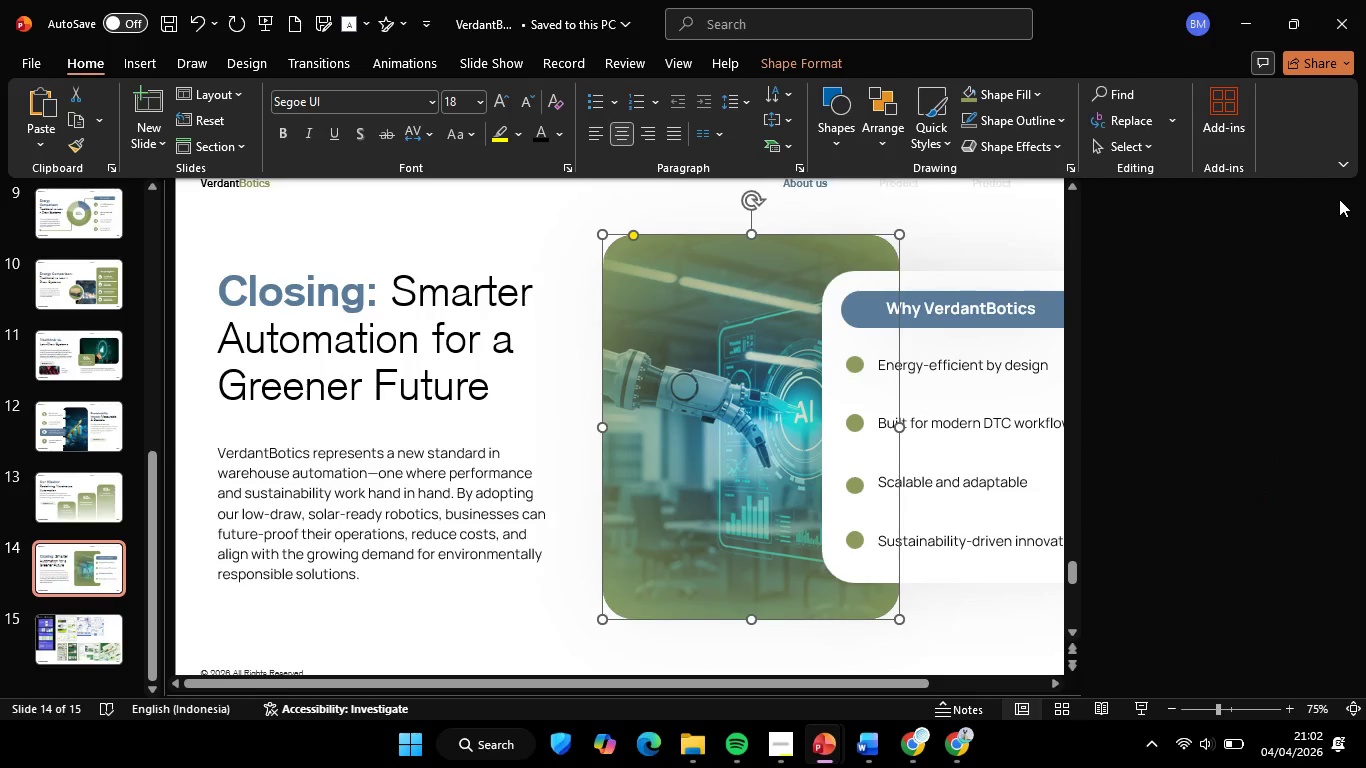 
left_click([1342, 336])
 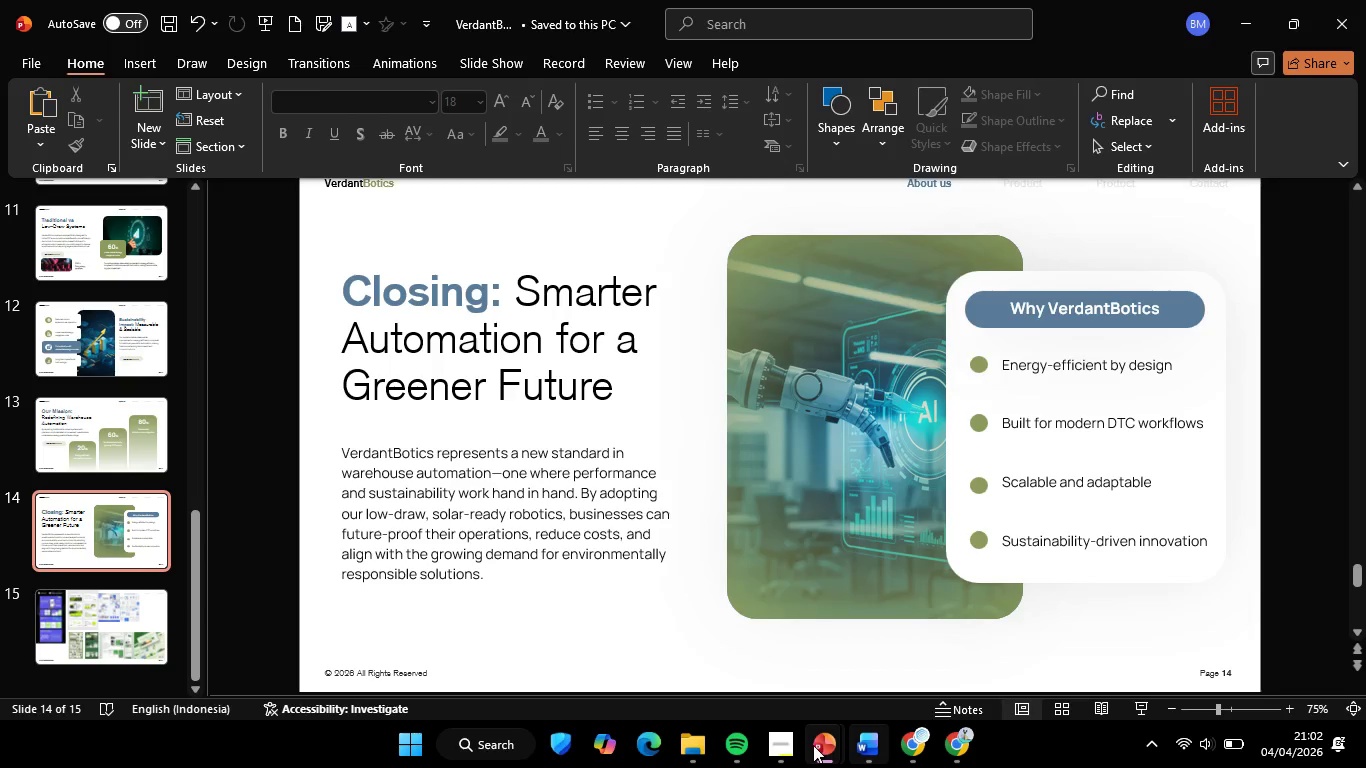 
left_click([771, 747])